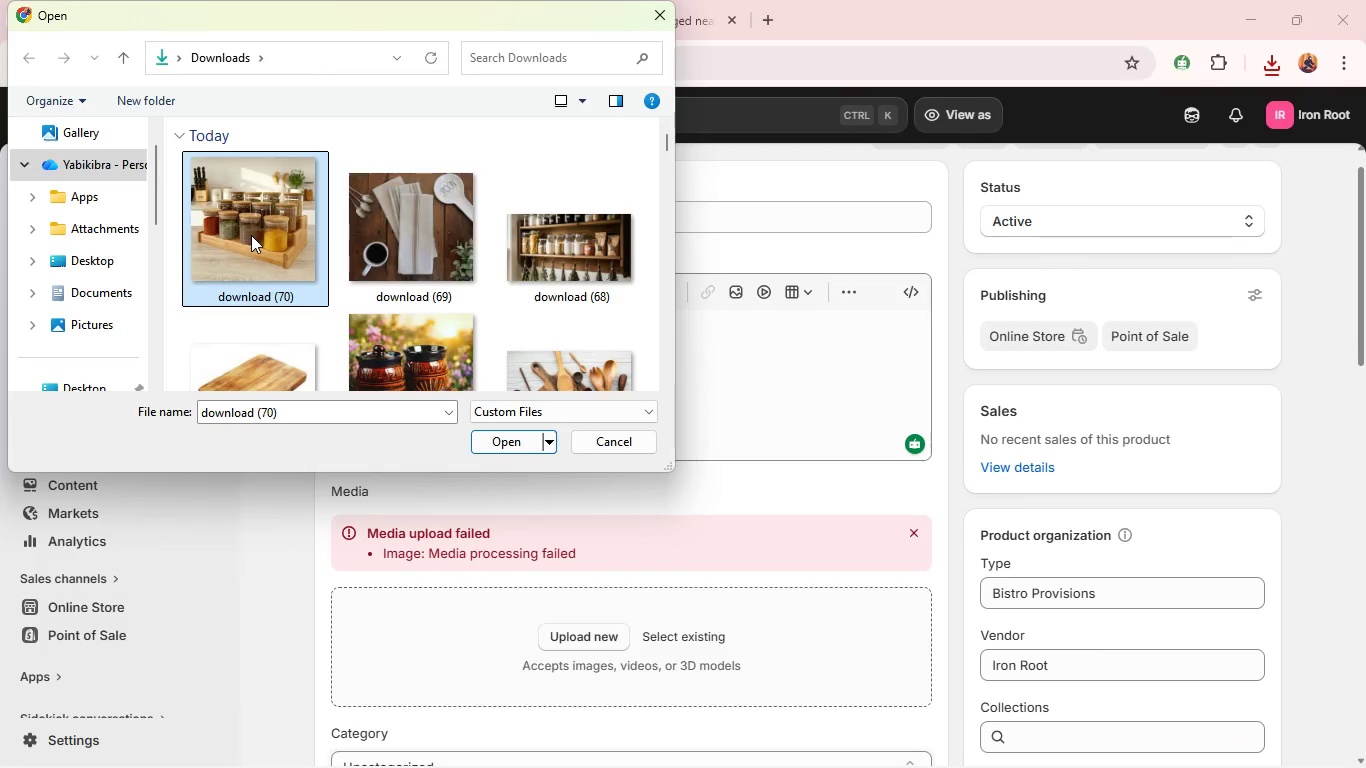 
key(Enter)
 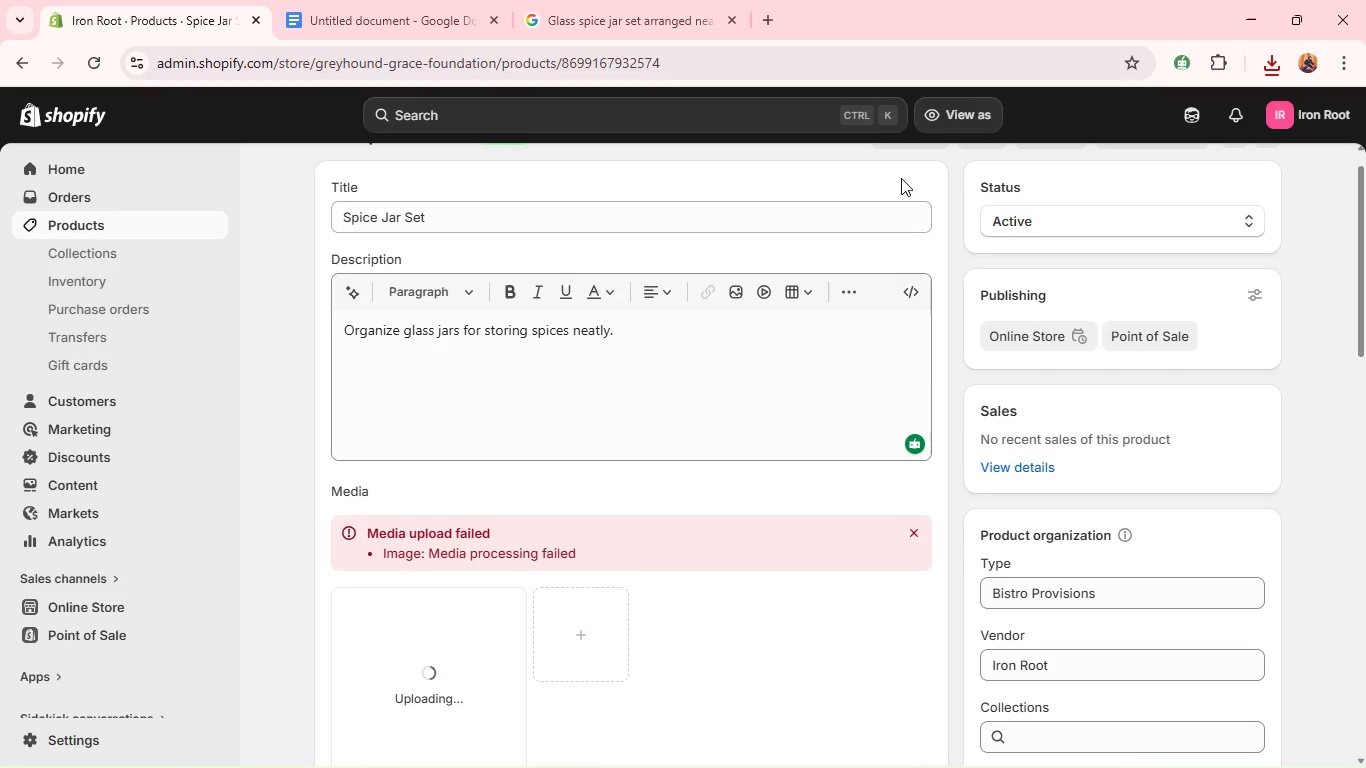 
wait(8.67)
 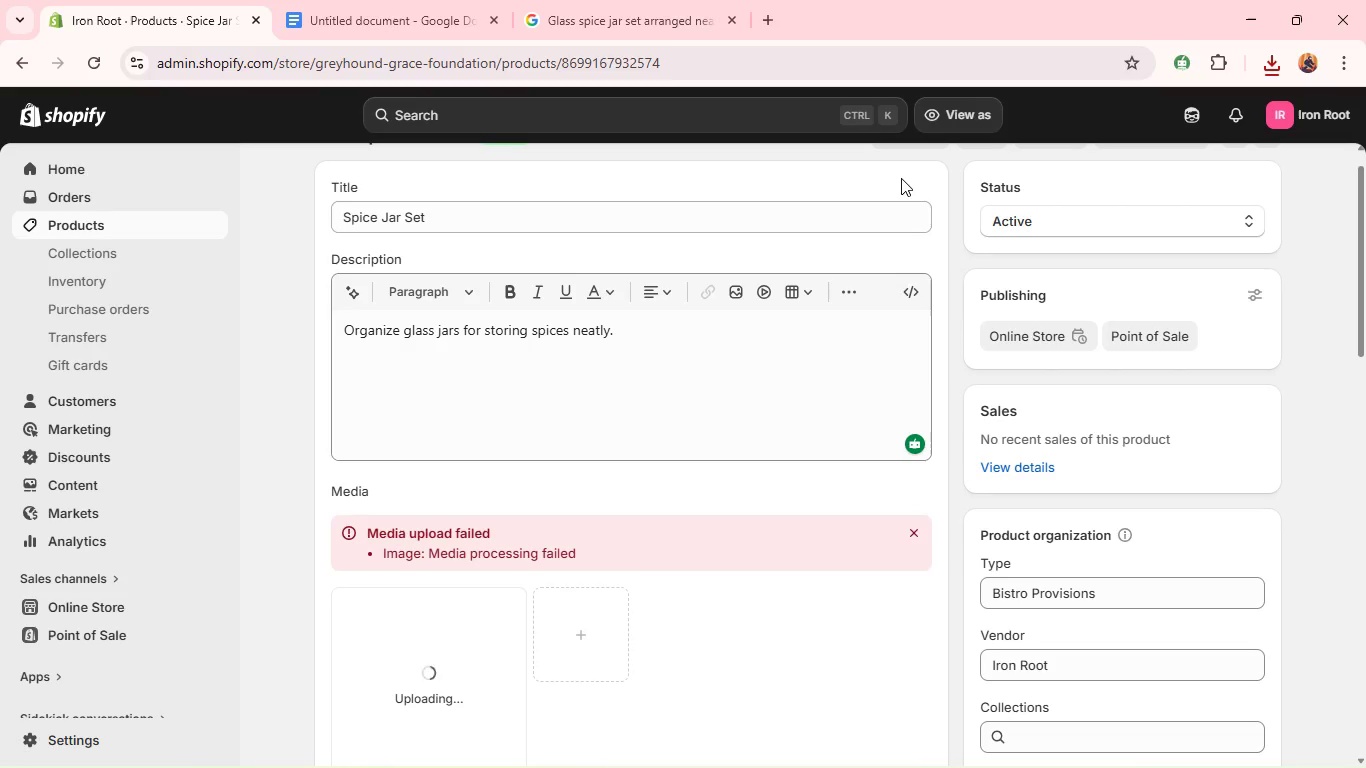 
left_click([971, 114])
 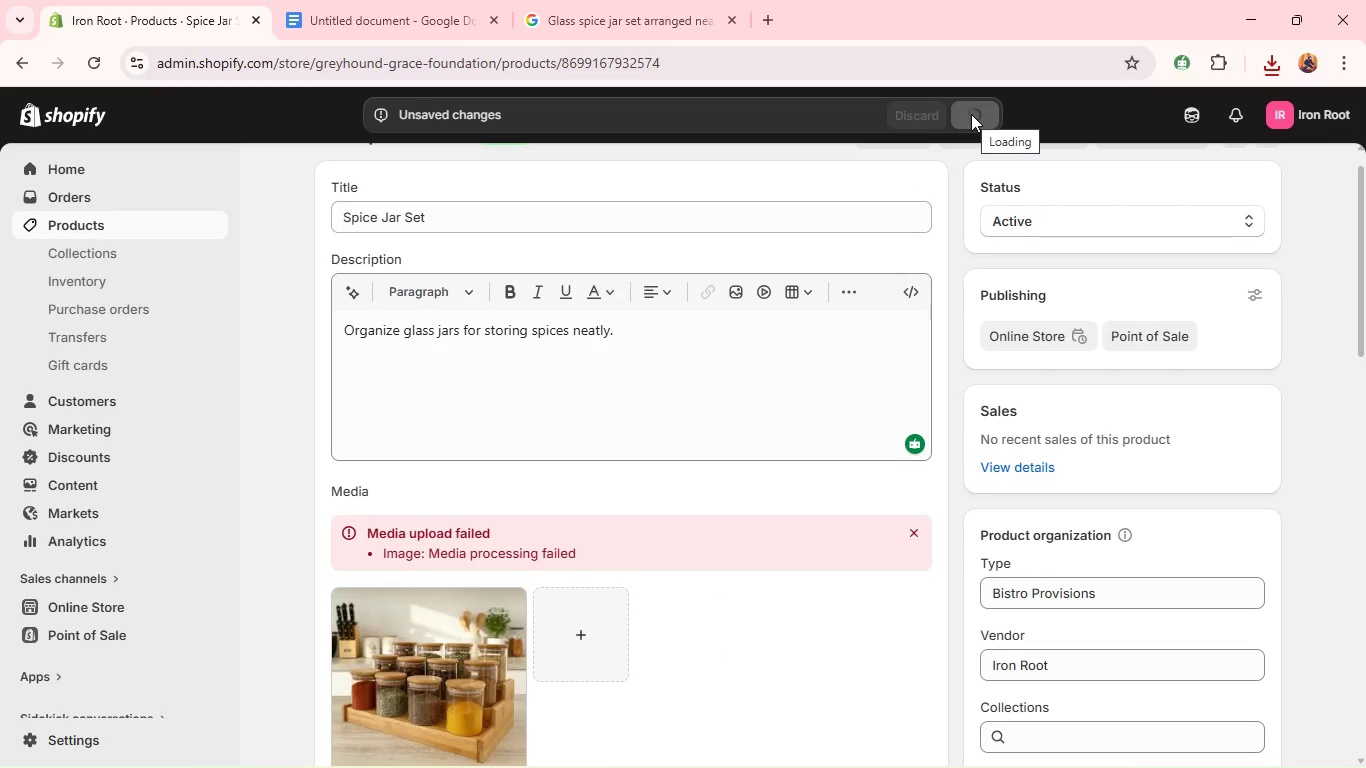 
wait(8.31)
 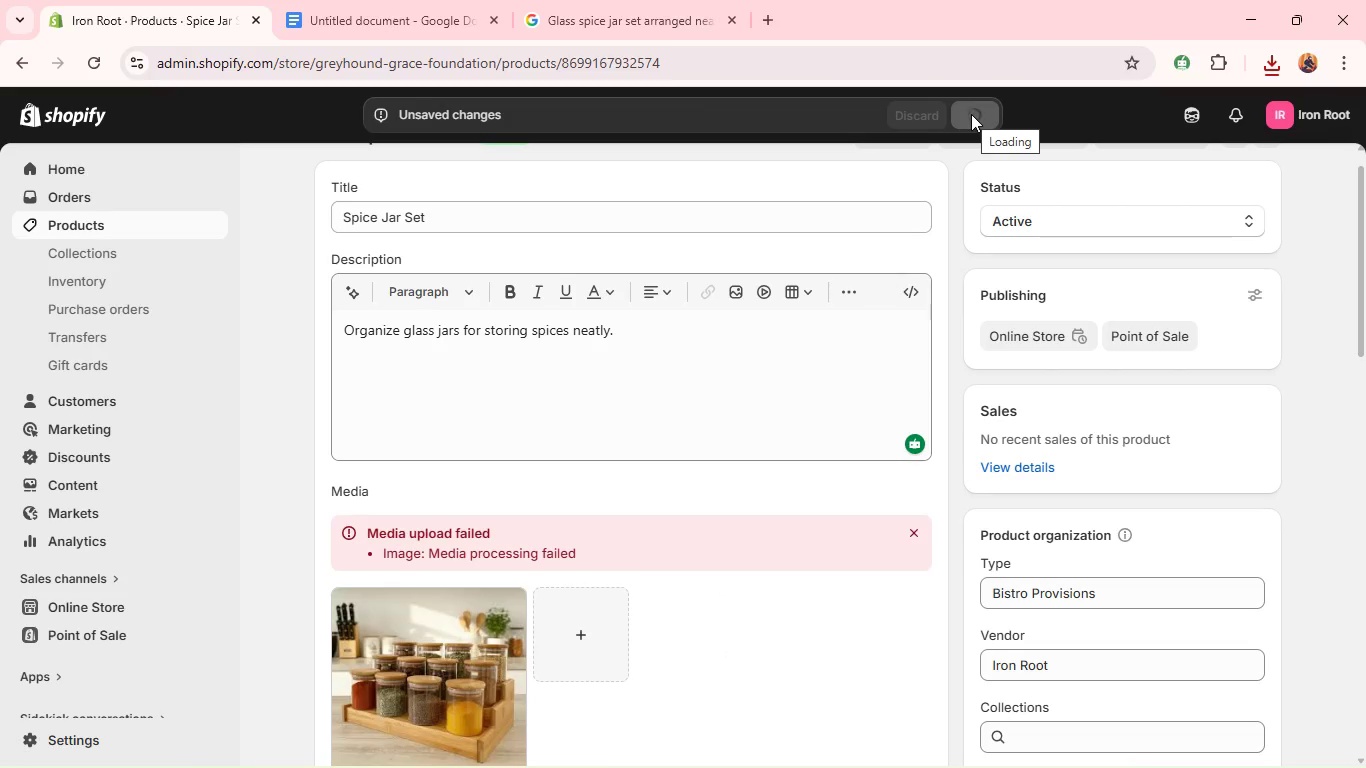 
left_click([465, 473])
 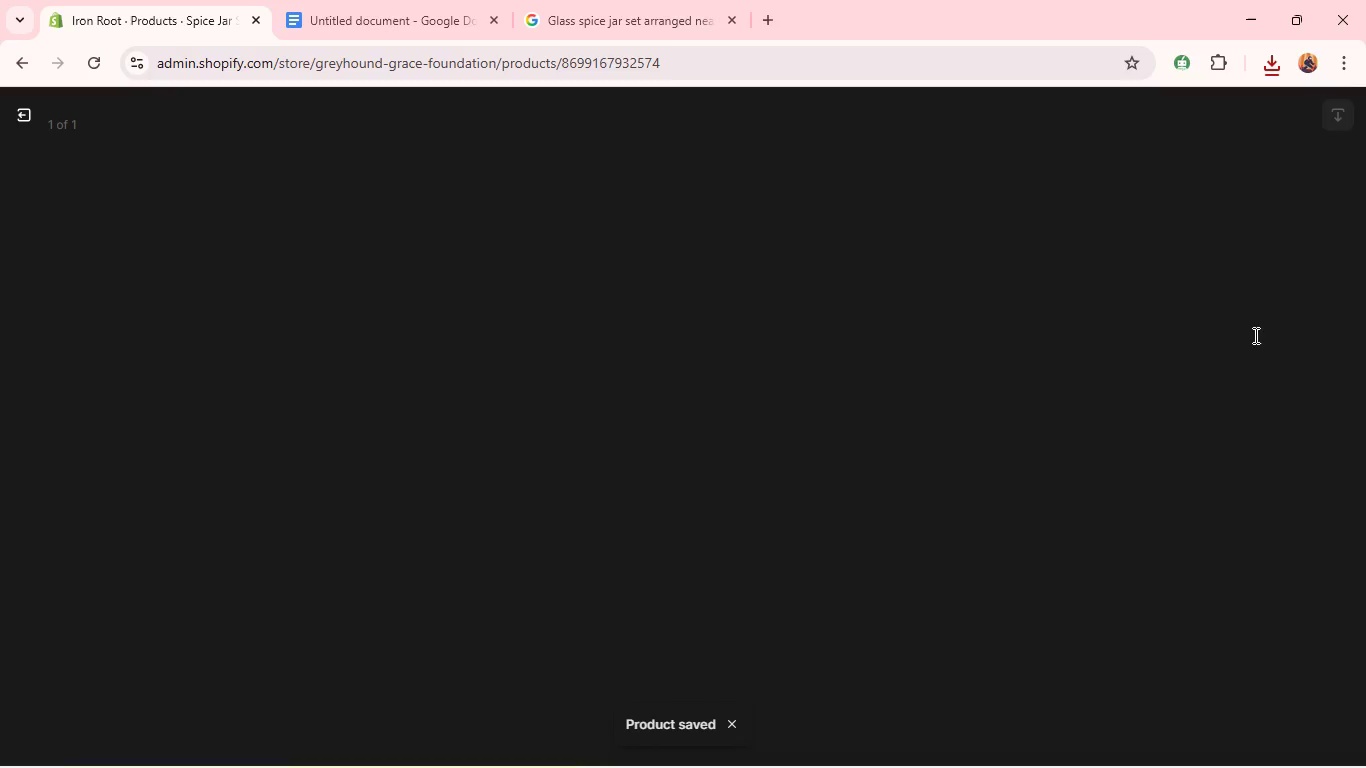 
left_click([1254, 335])
 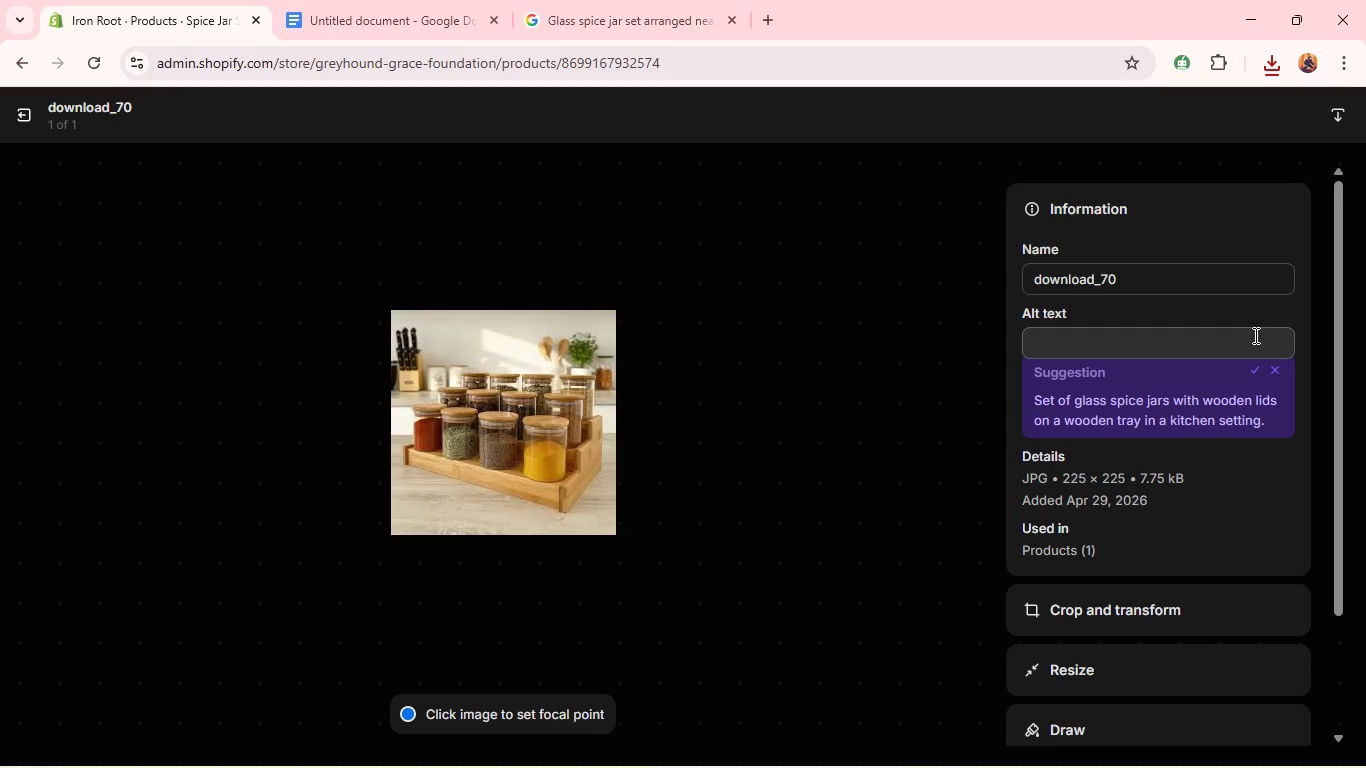 
key(Control+V)
 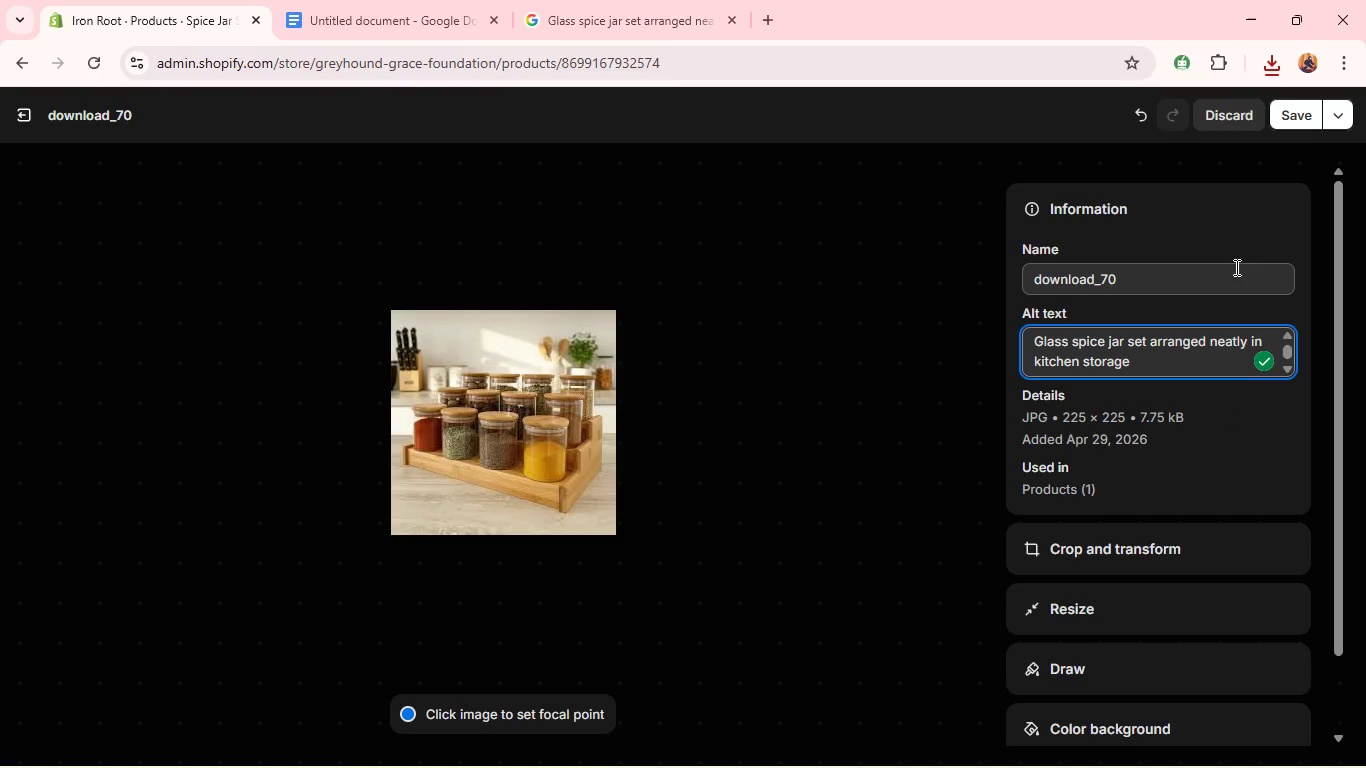 
wait(5.33)
 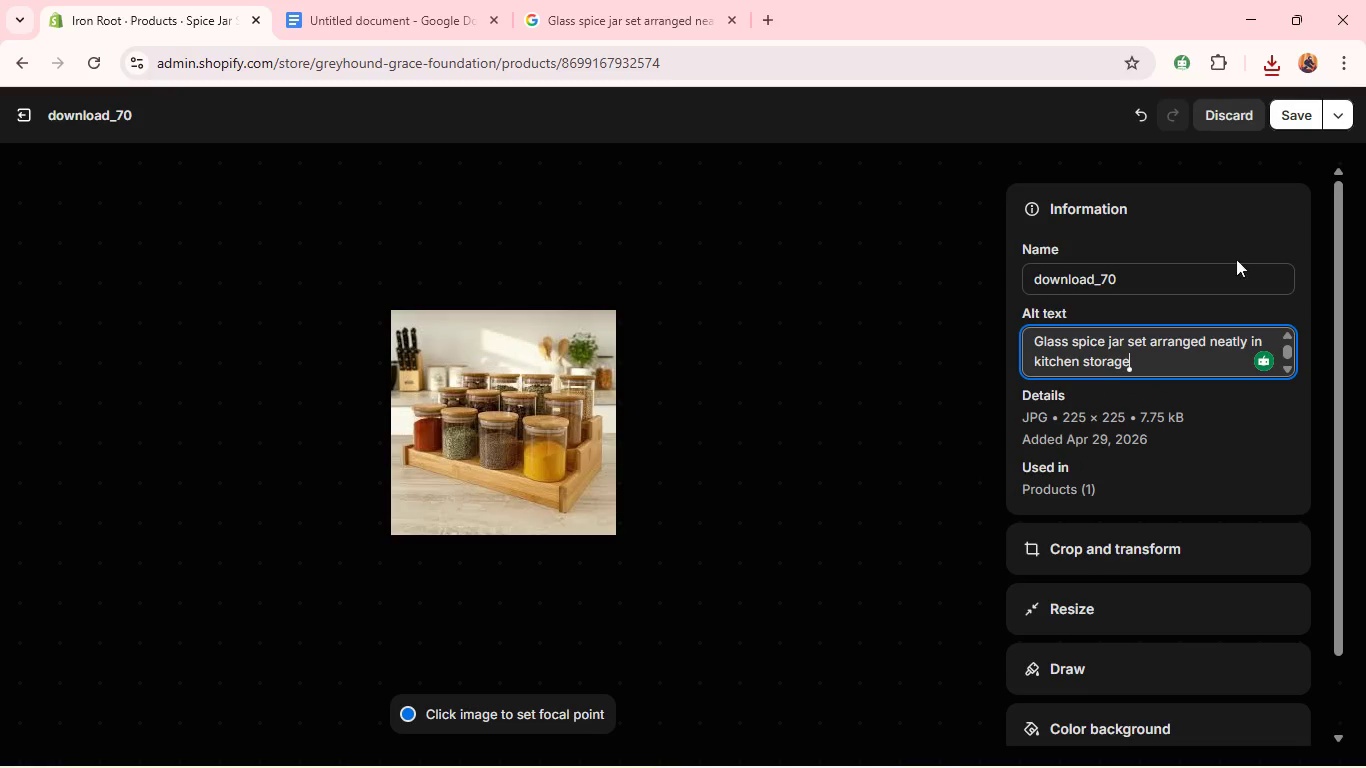 
left_click([1178, 419])
 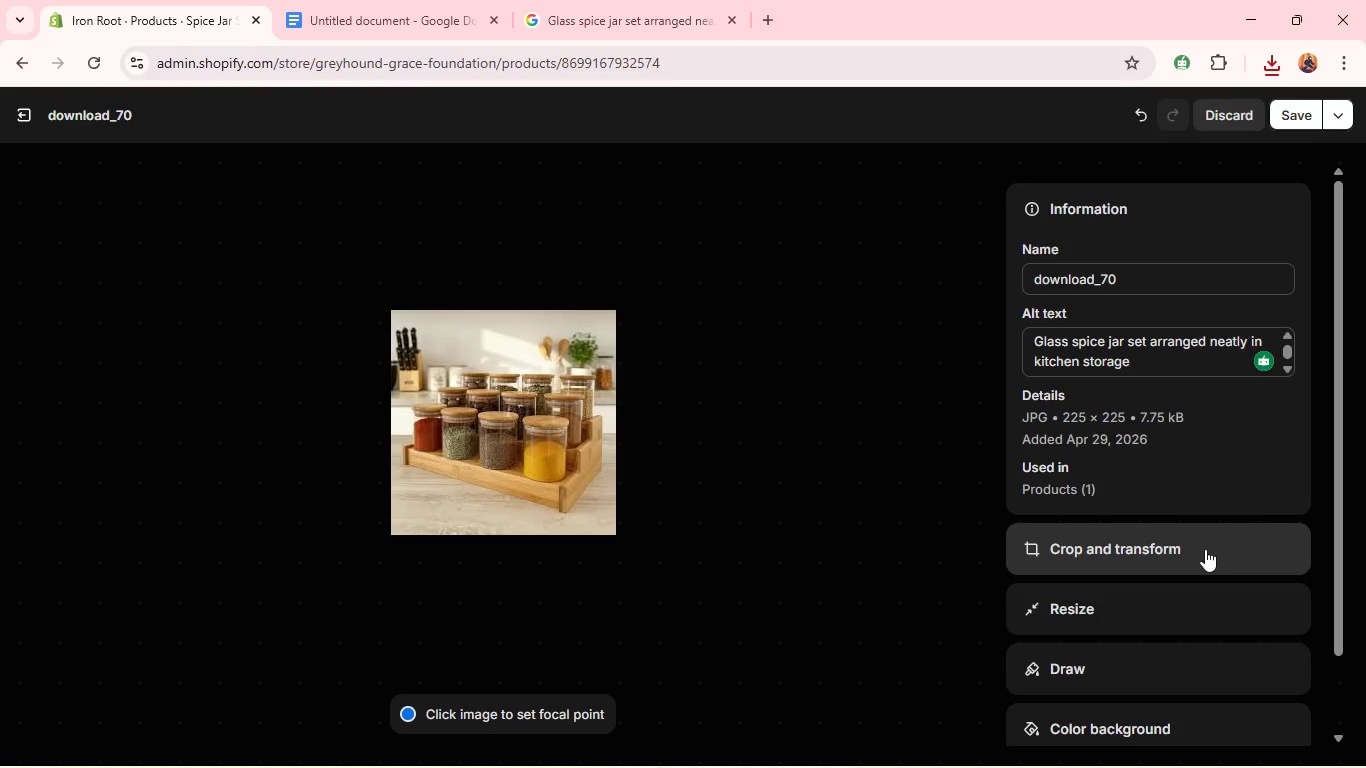 
left_click([1205, 549])
 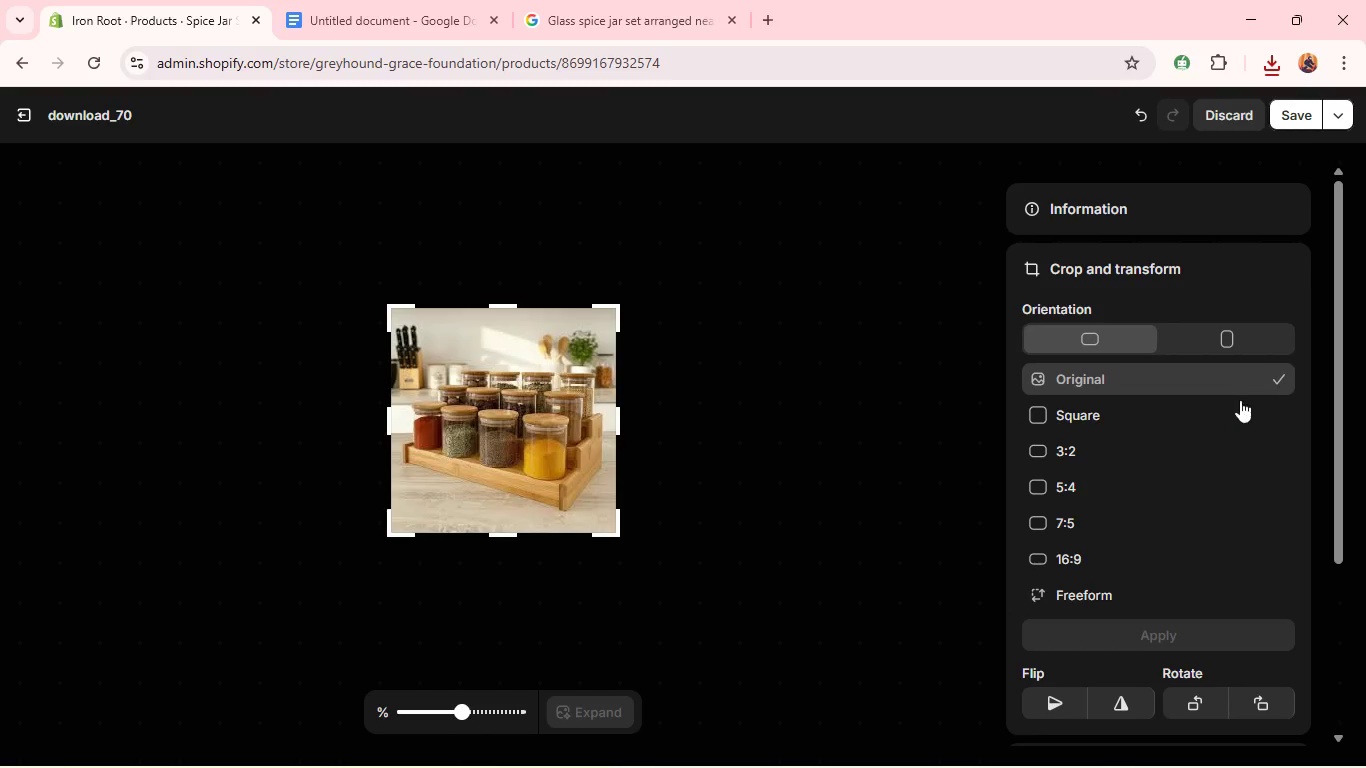 
left_click([1240, 415])
 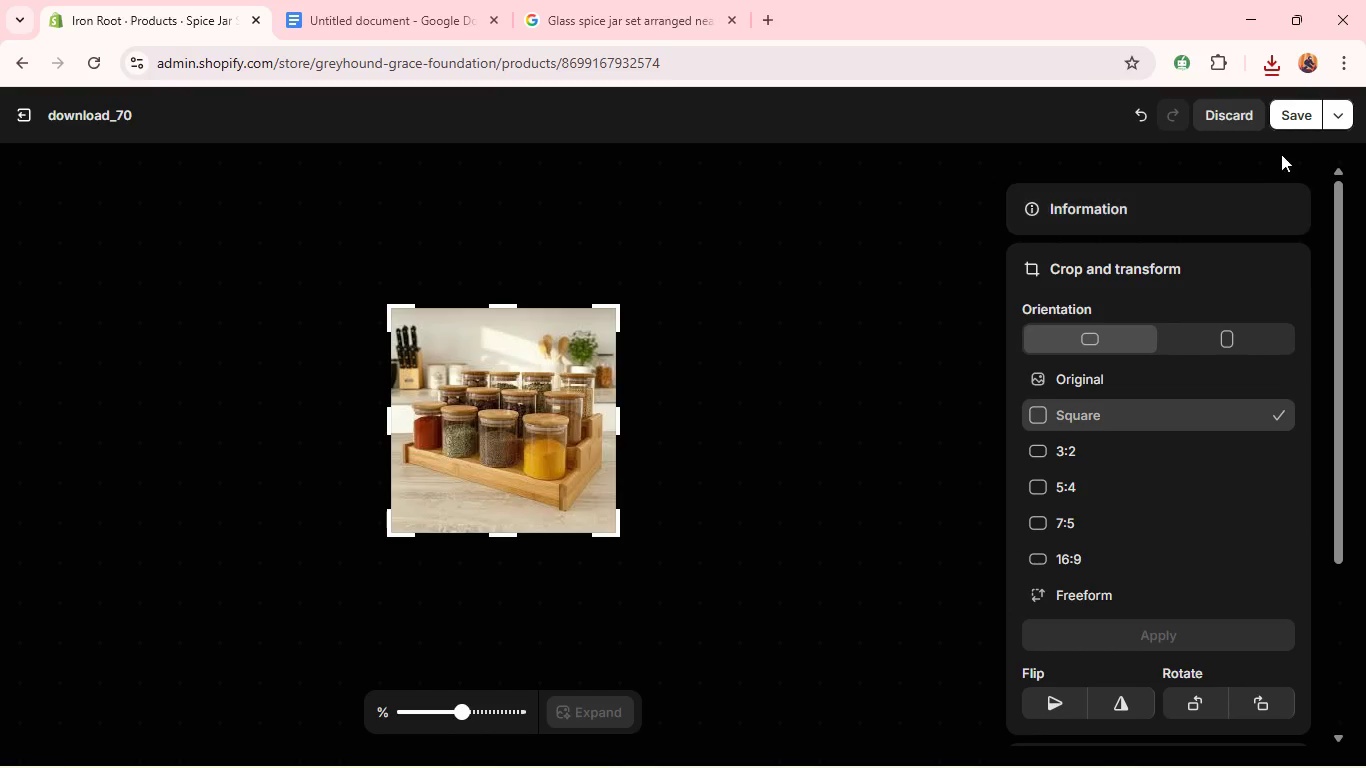 
left_click([1284, 118])
 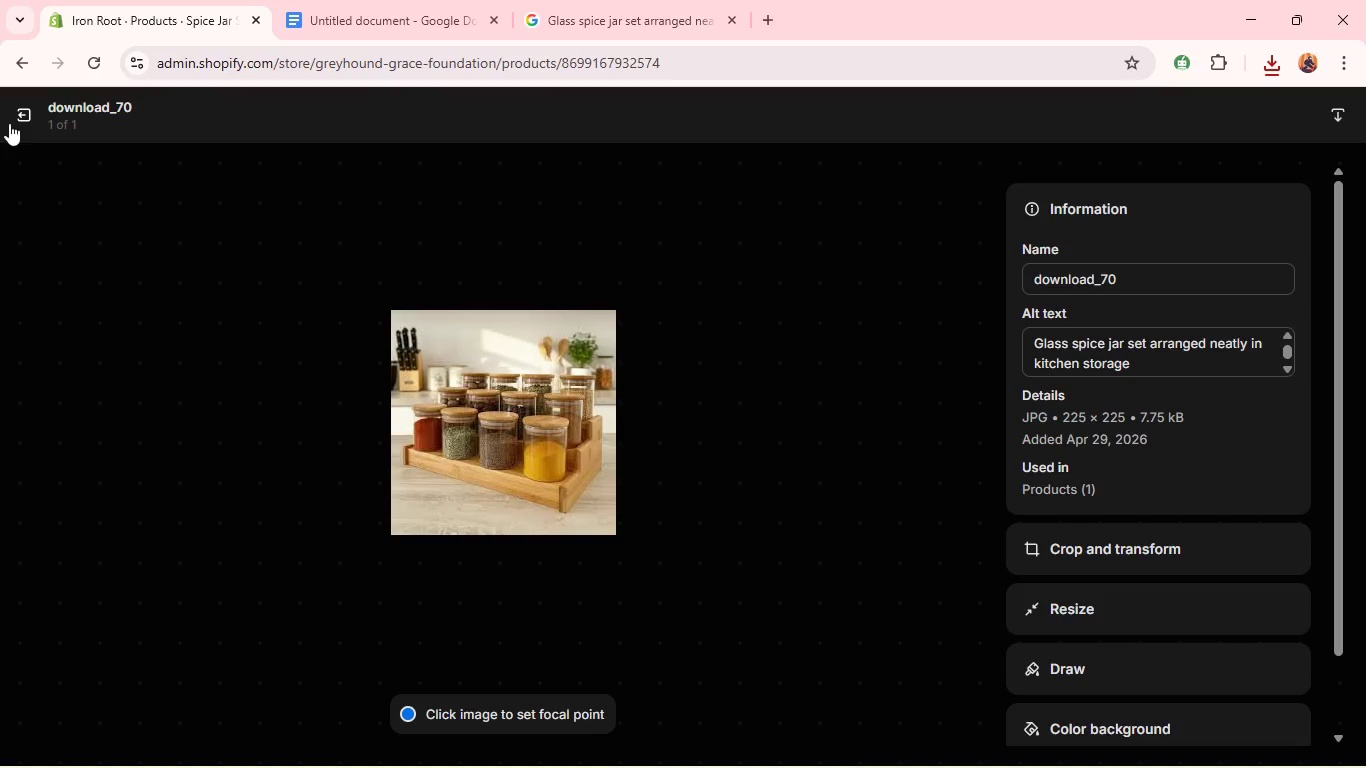 
wait(5.41)
 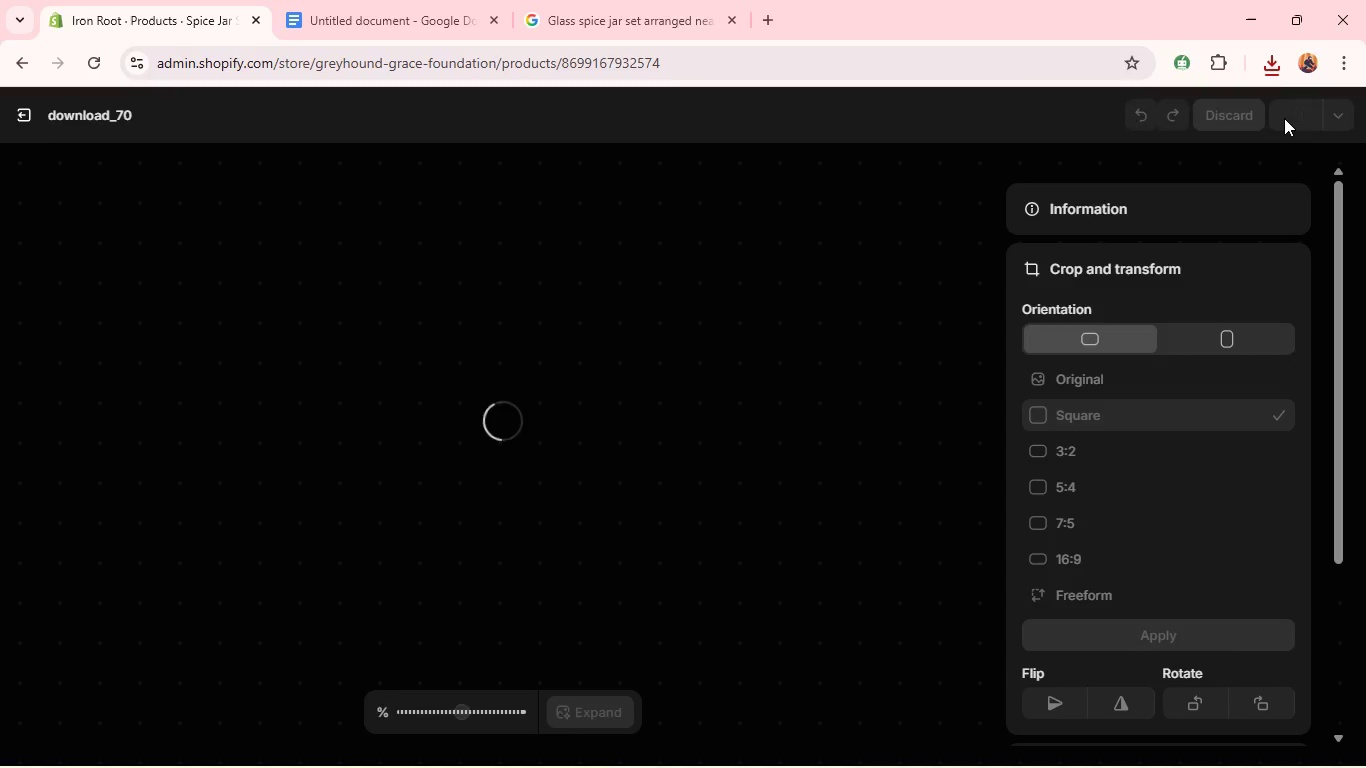 
left_click([19, 117])
 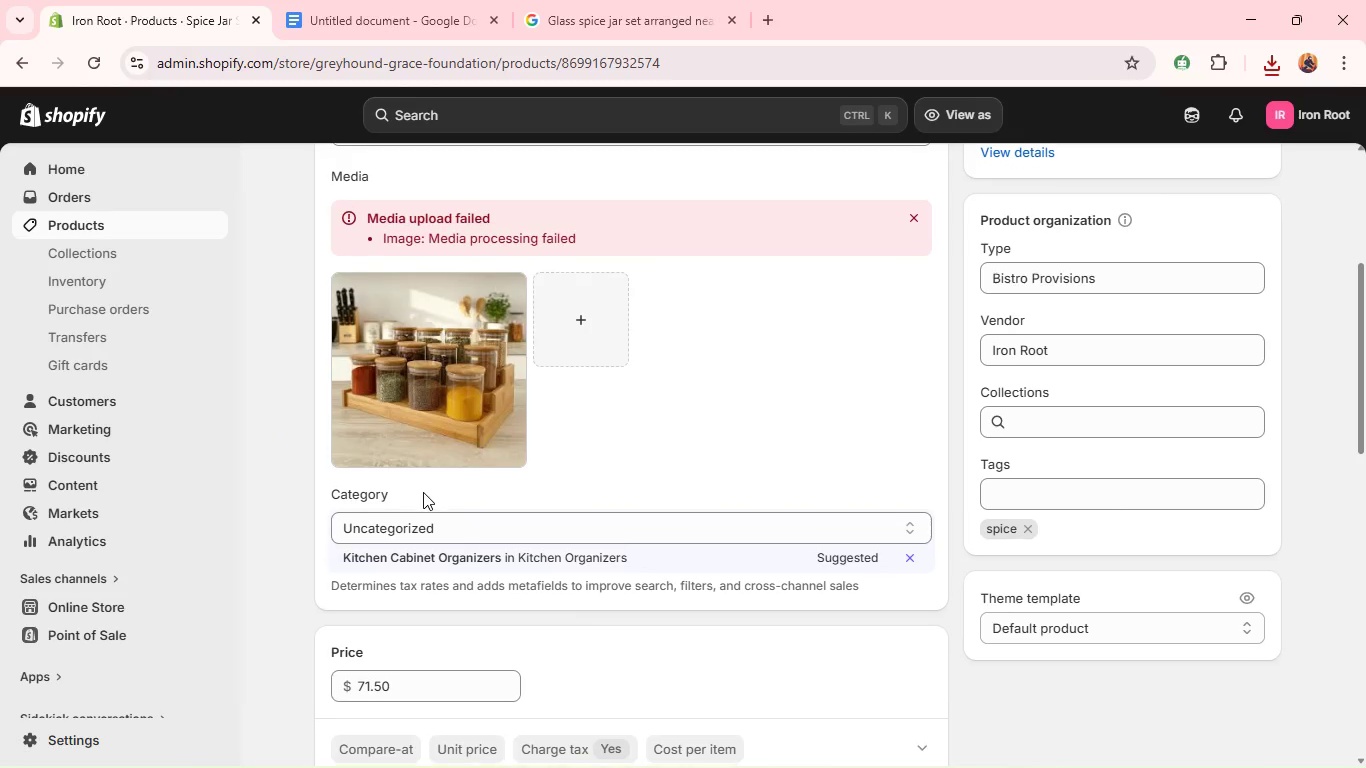 
left_click([399, 561])
 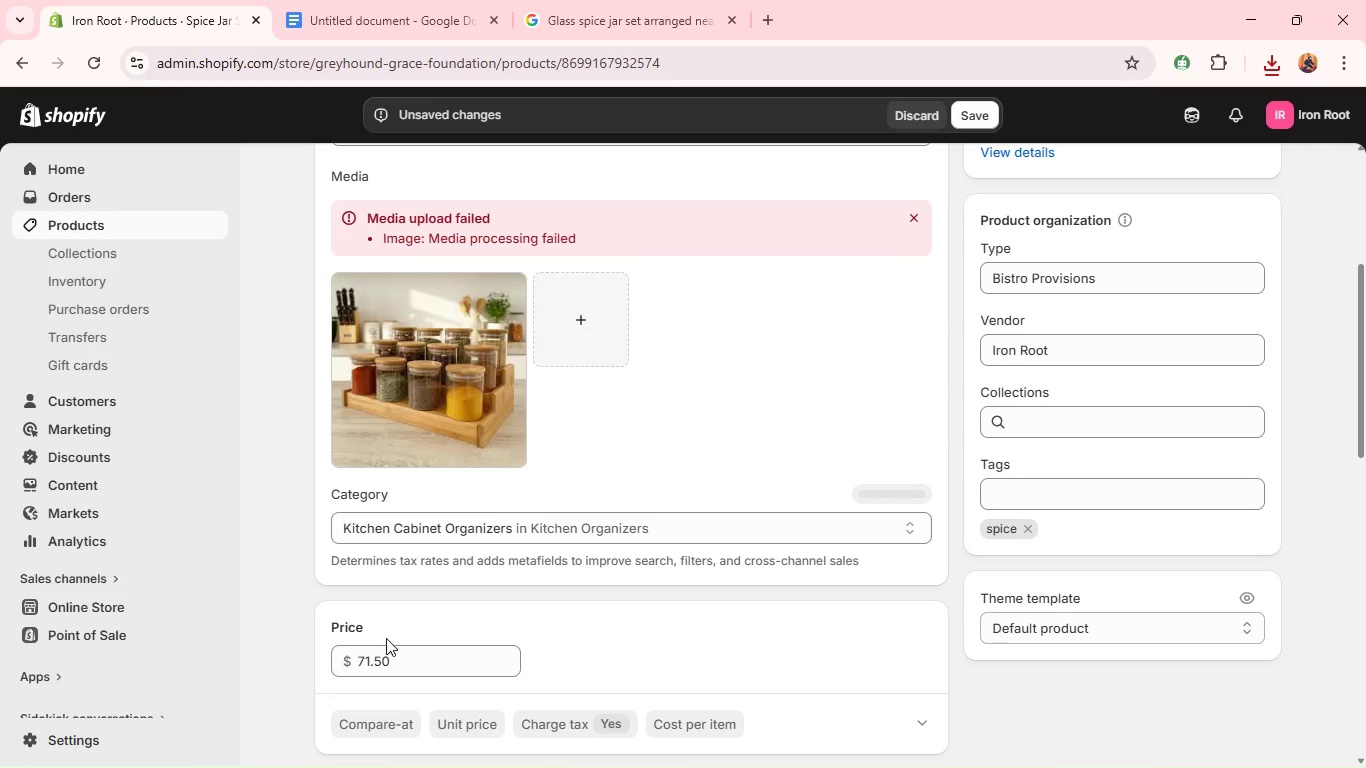 
double_click([383, 657])
 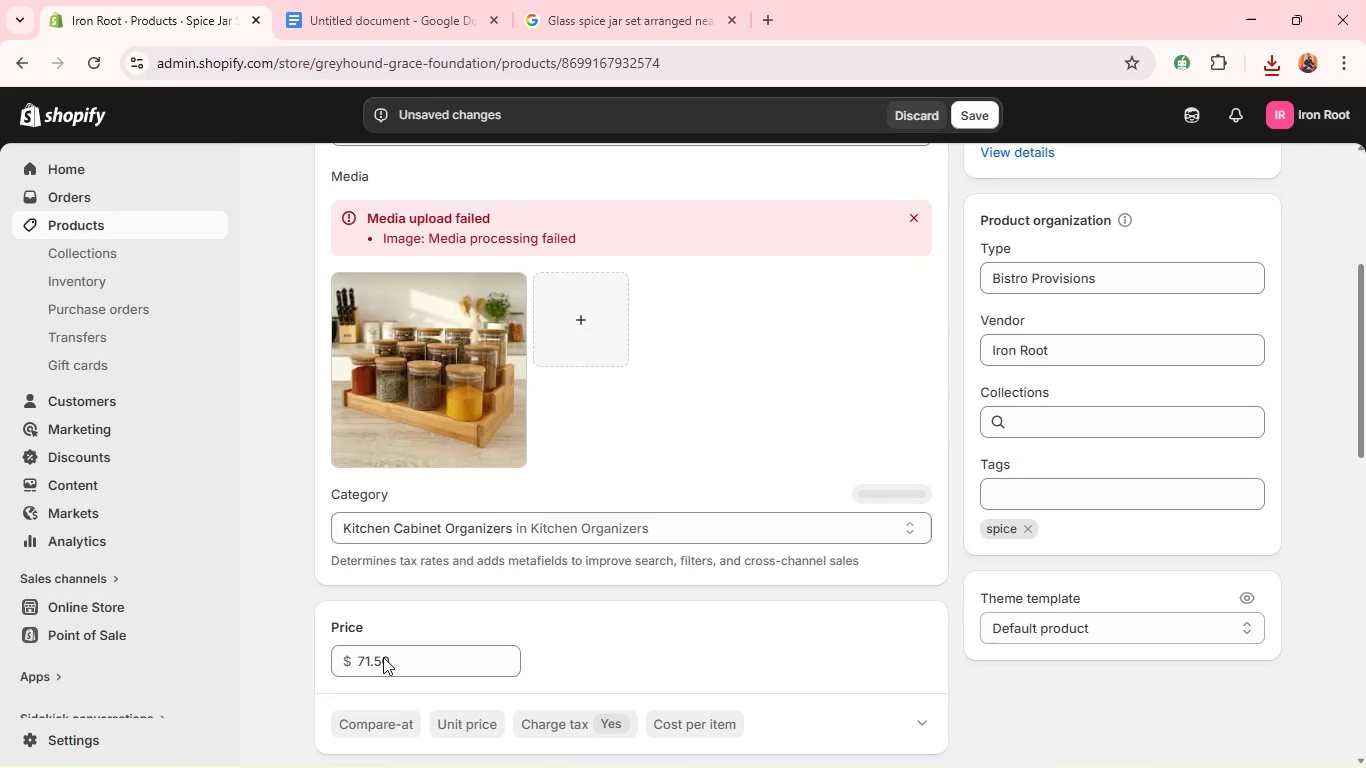 
triple_click([383, 657])
 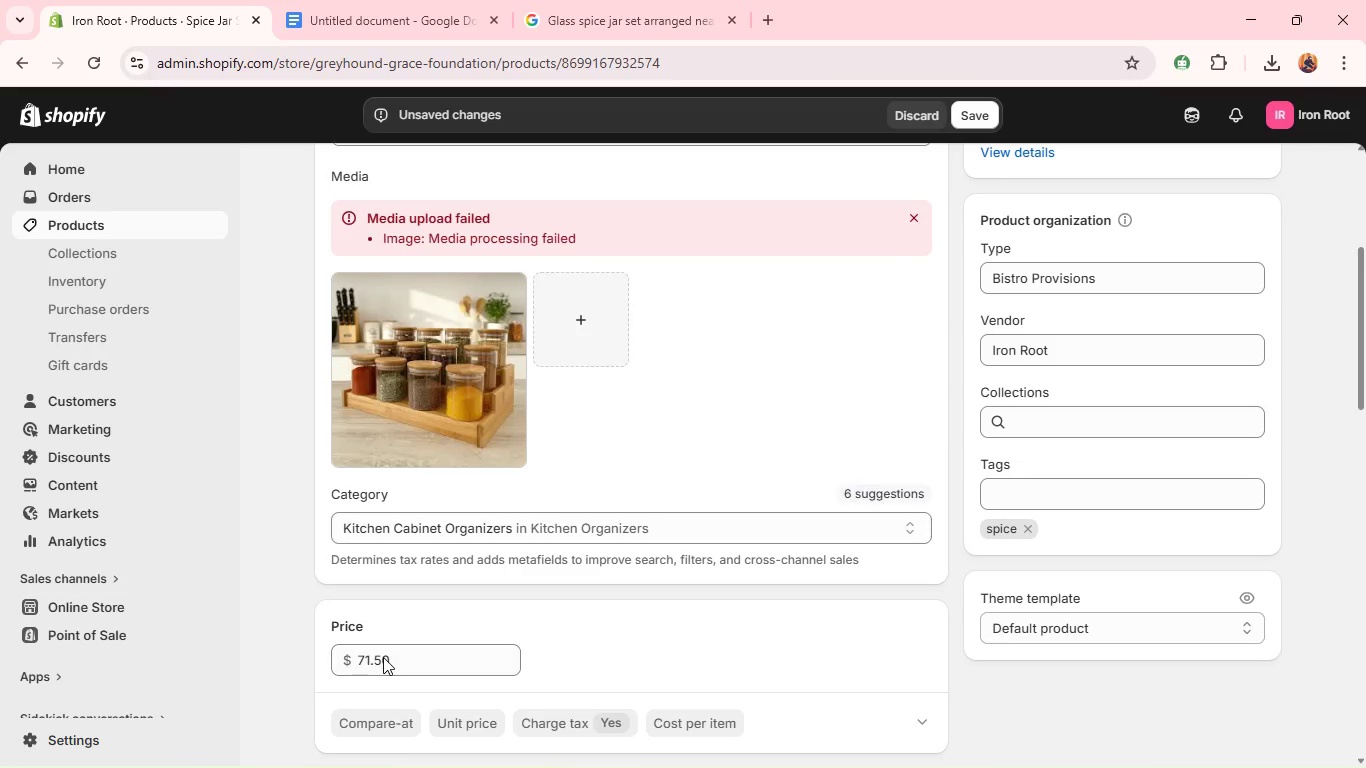 
double_click([383, 657])
 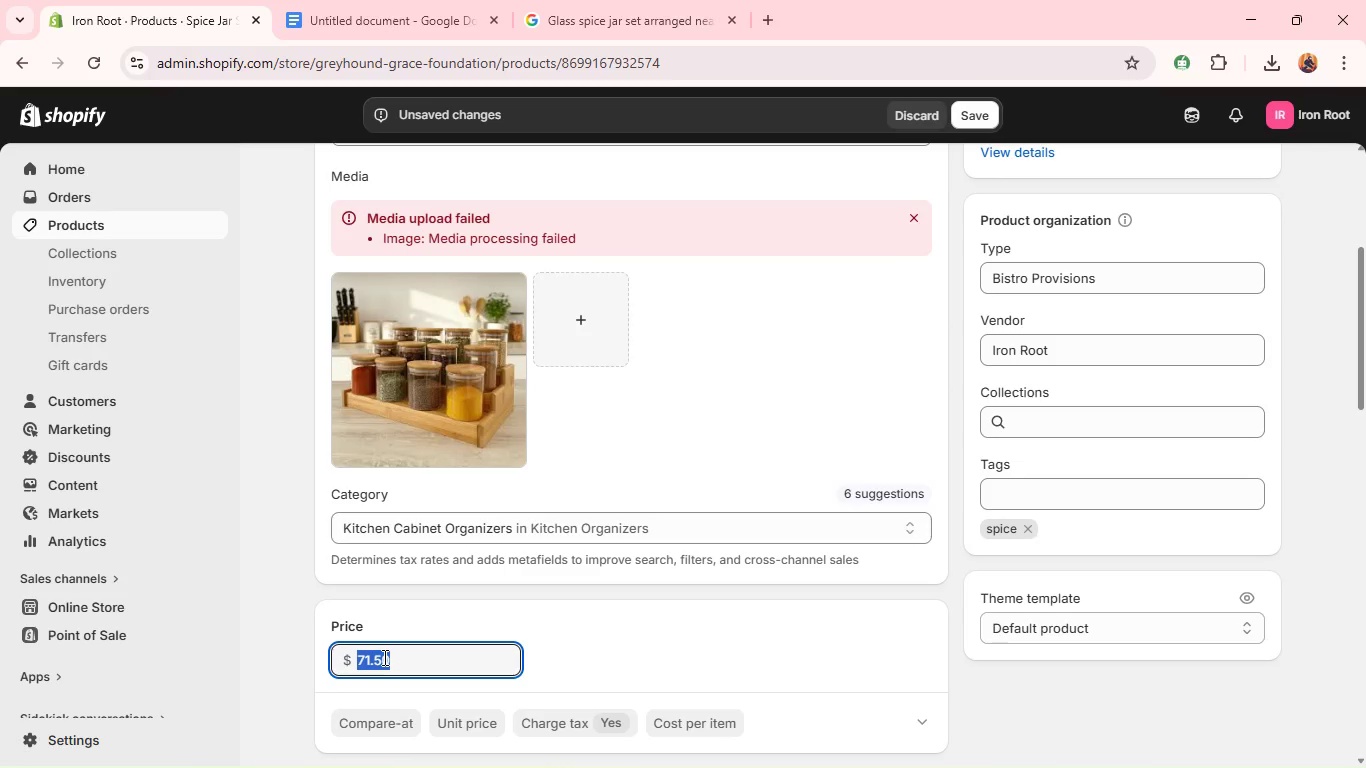 
type(18.99)
 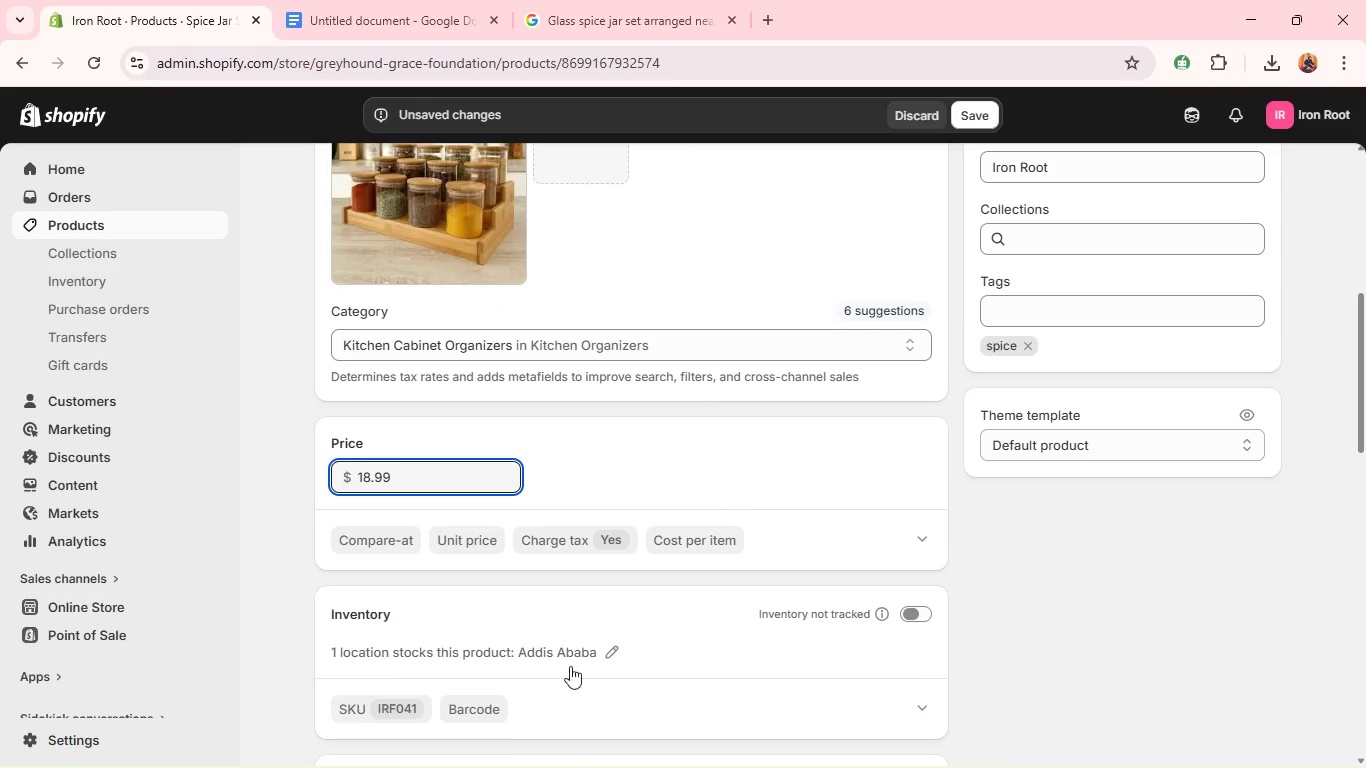 
wait(7.0)
 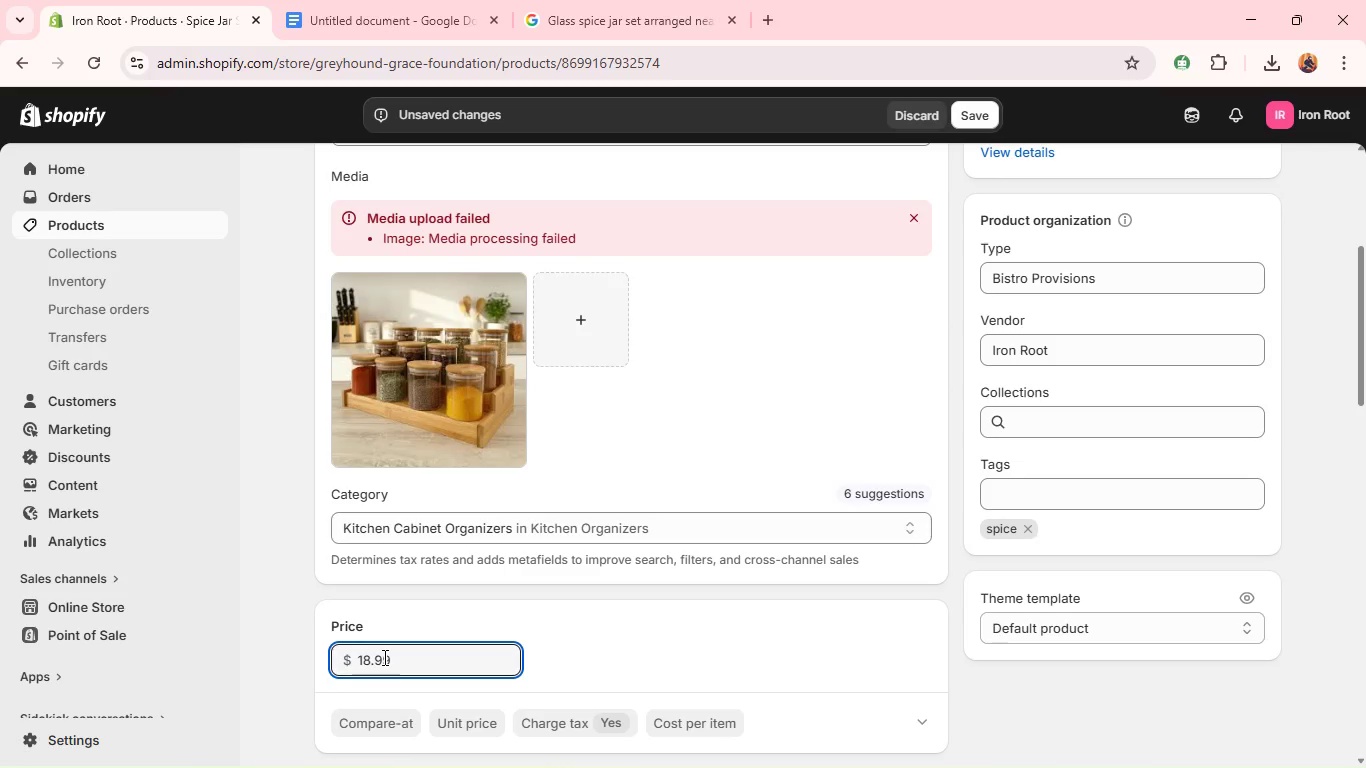 
left_click([911, 612])
 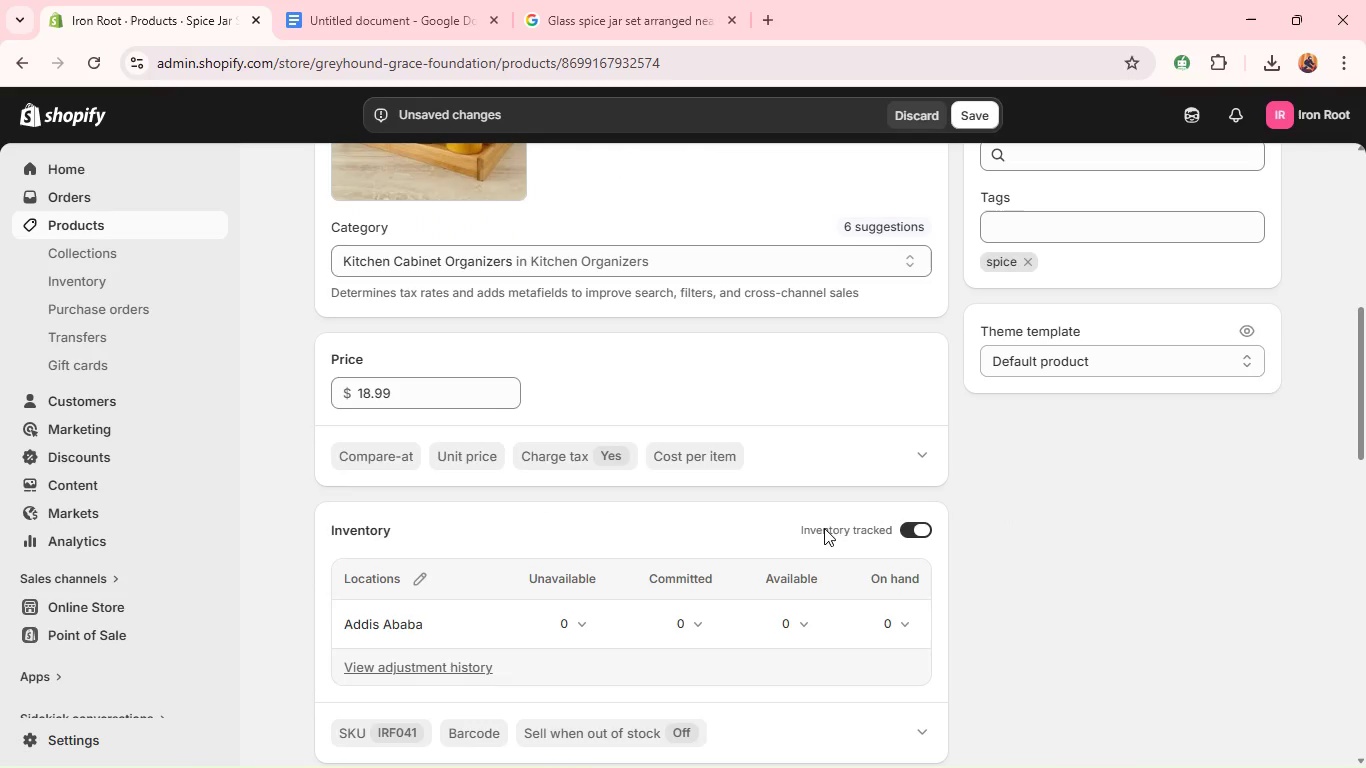 
left_click([885, 627])
 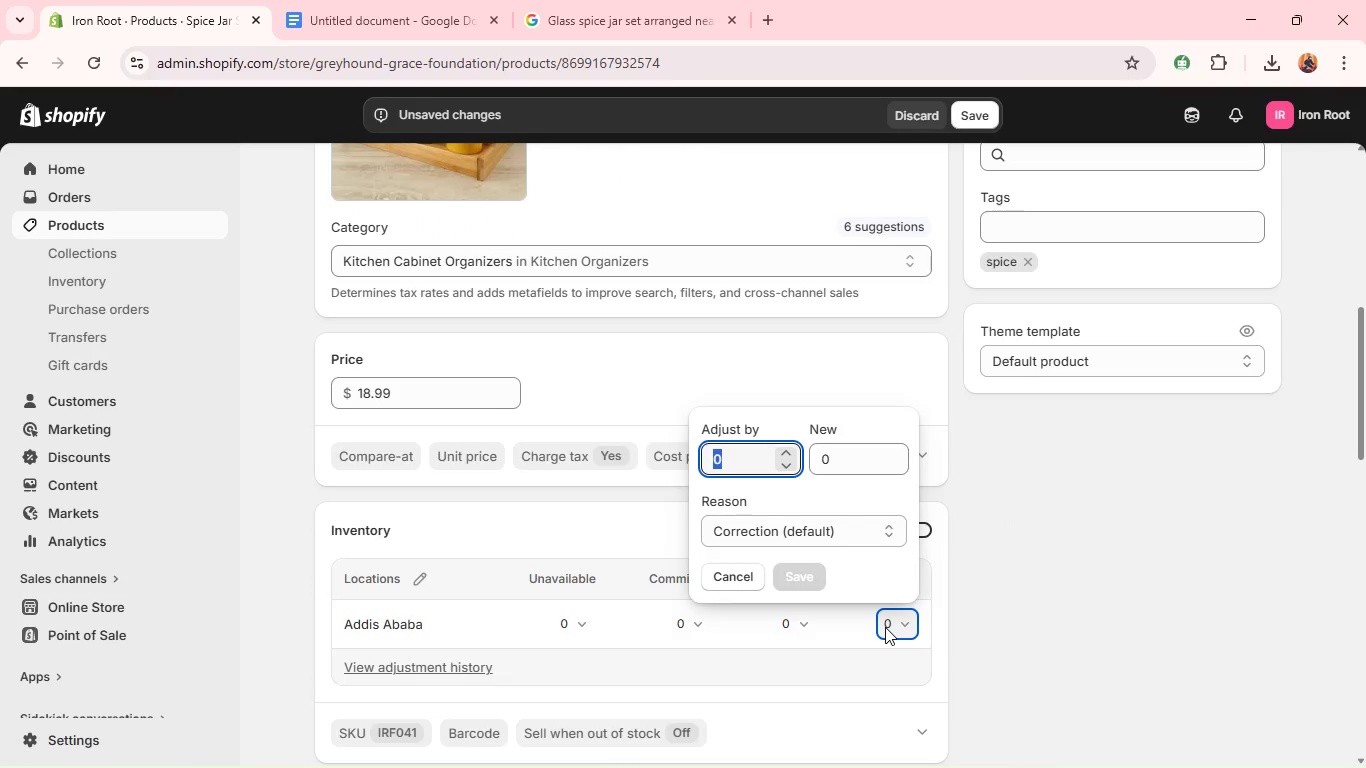 
type(10)
 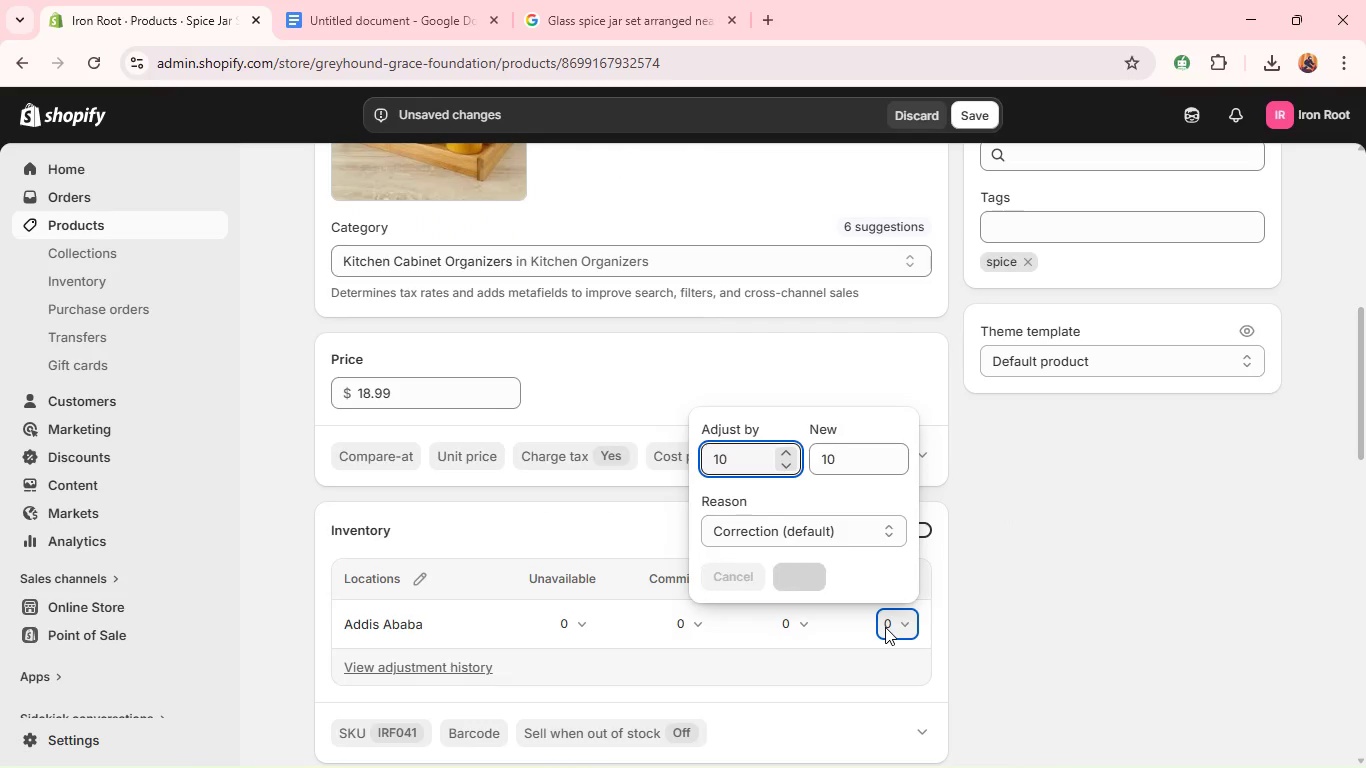 
key(Enter)
 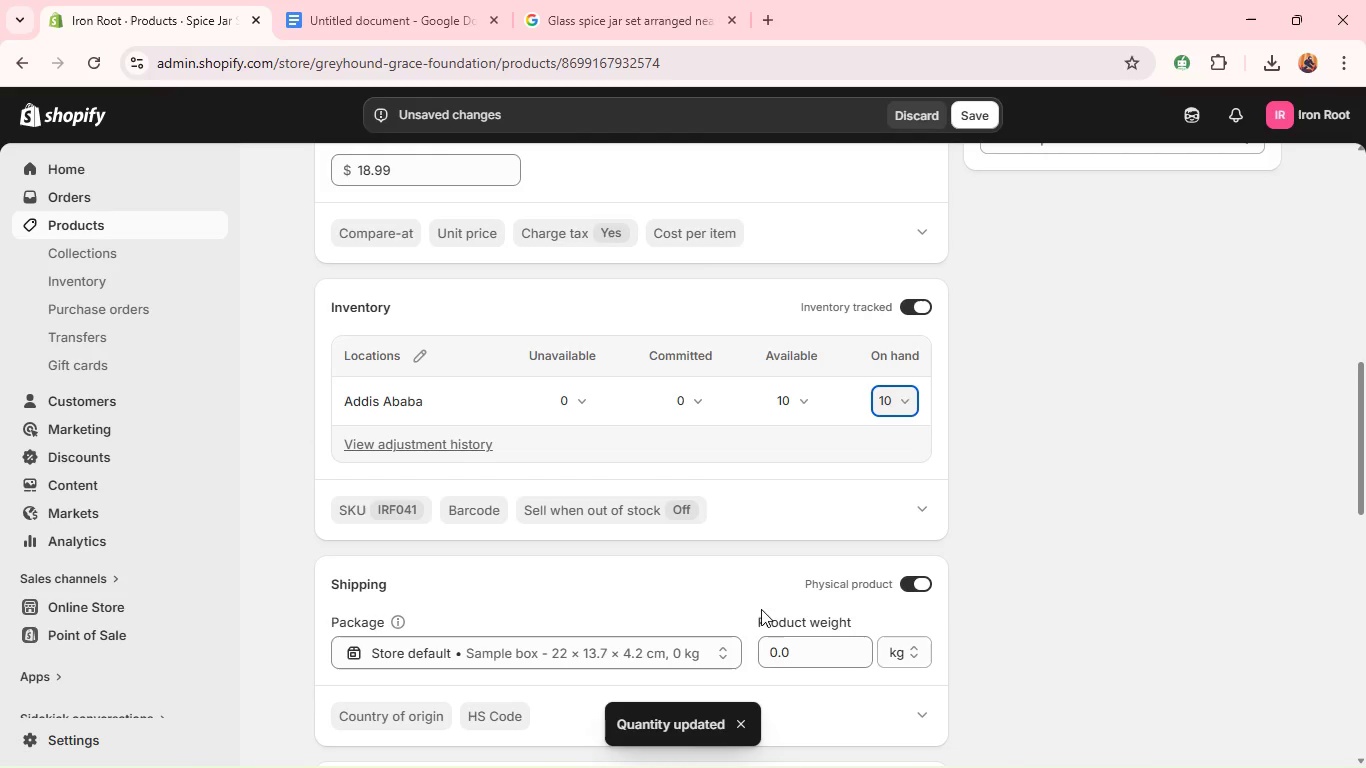 
double_click([772, 651])
 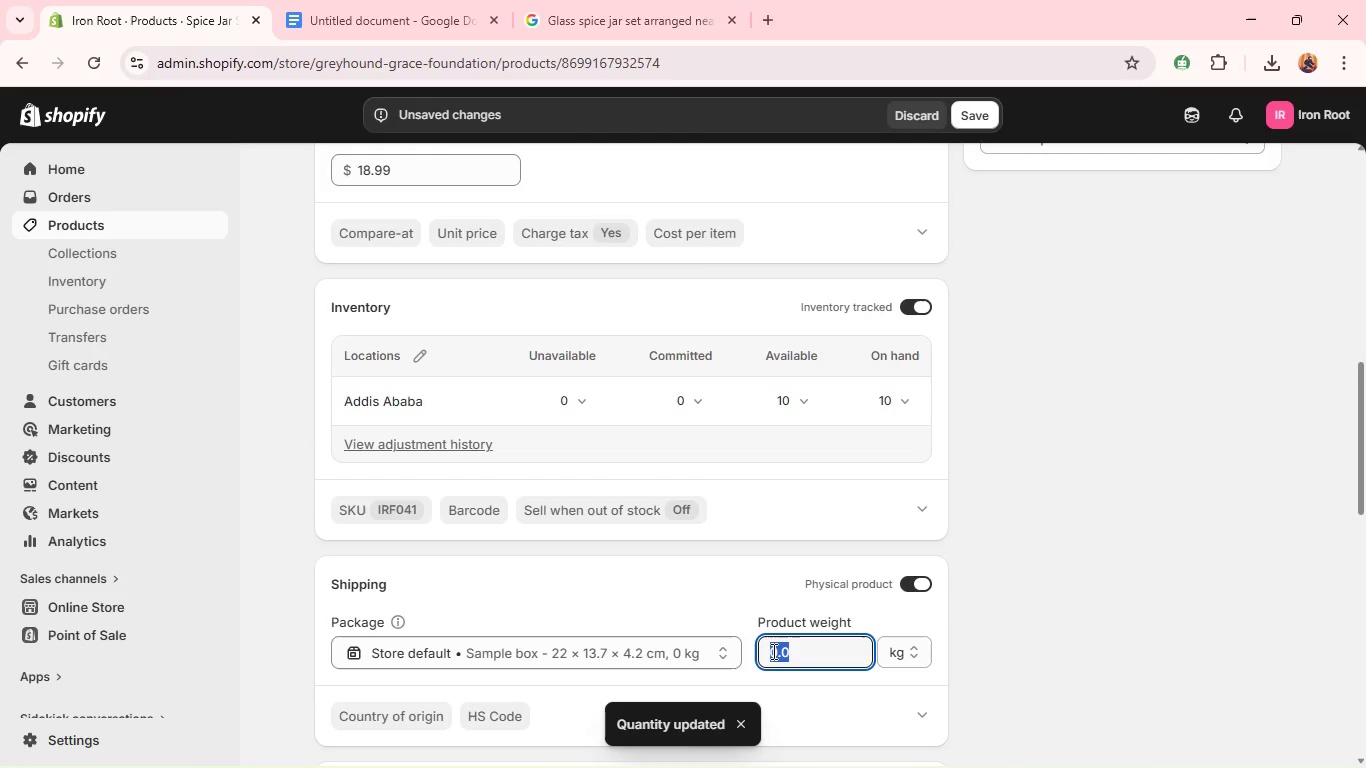 
type(16)
 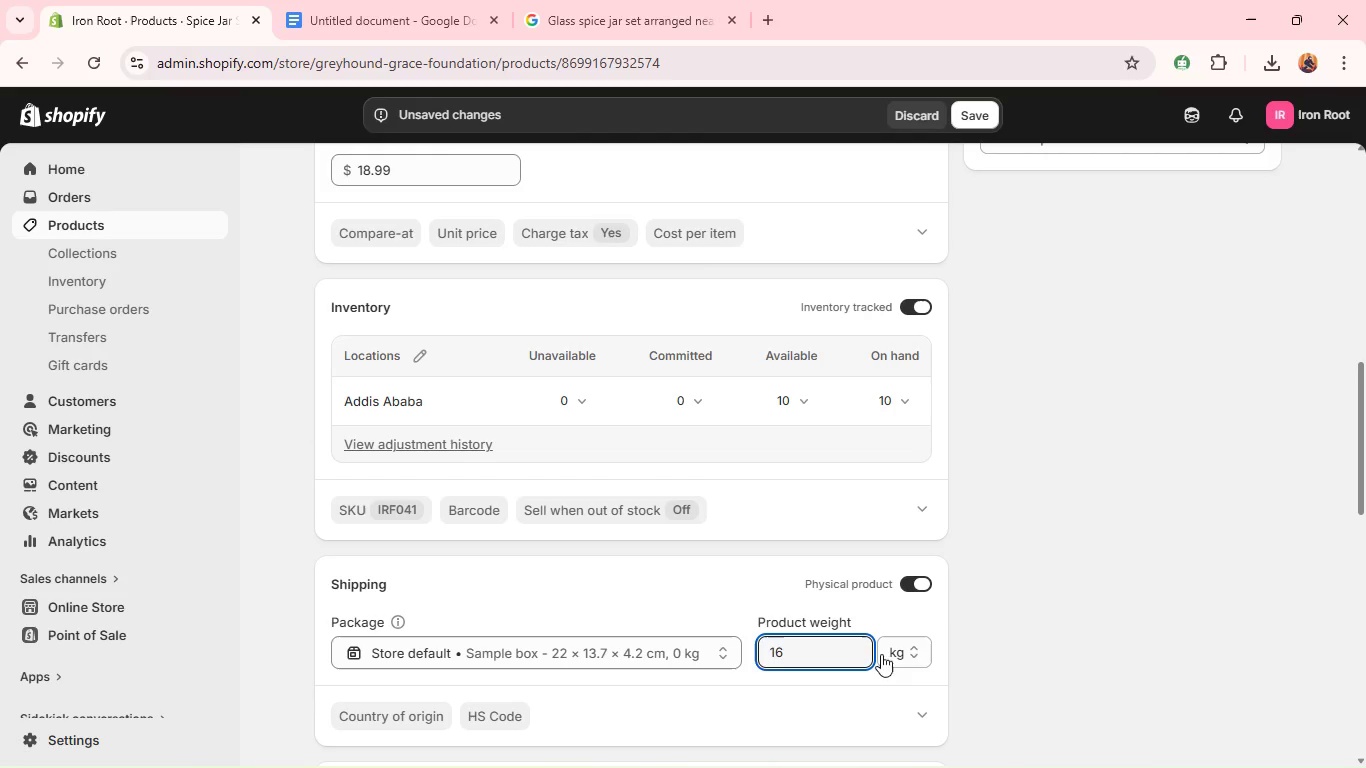 
left_click([893, 656])
 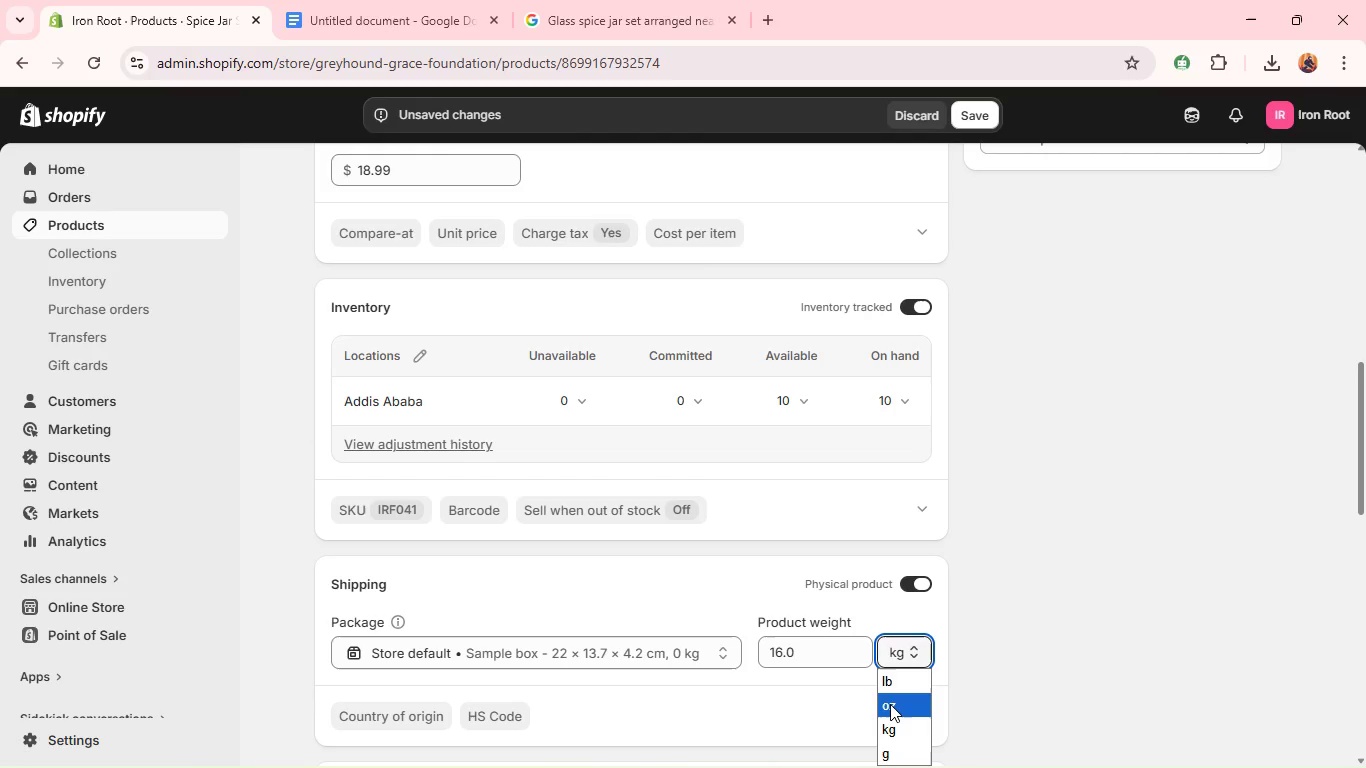 
left_click([890, 704])
 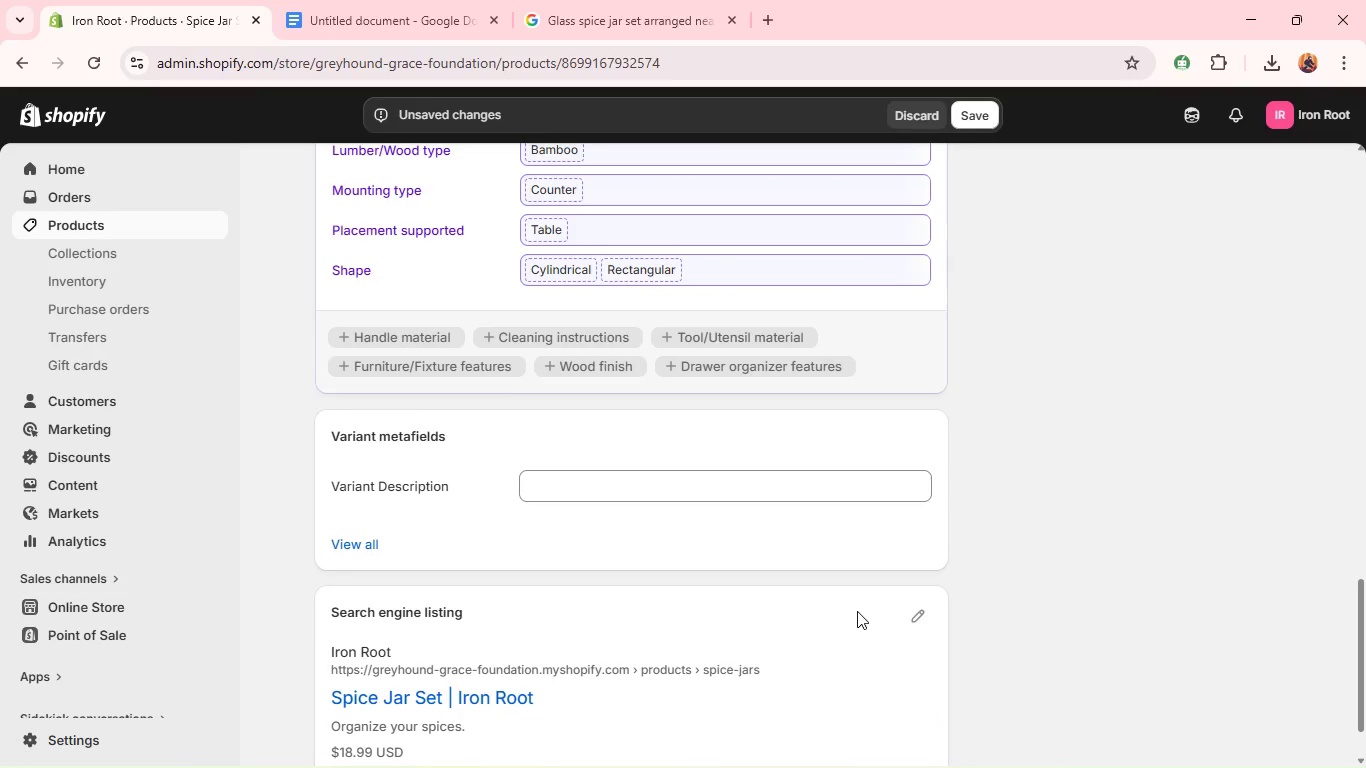 
wait(6.0)
 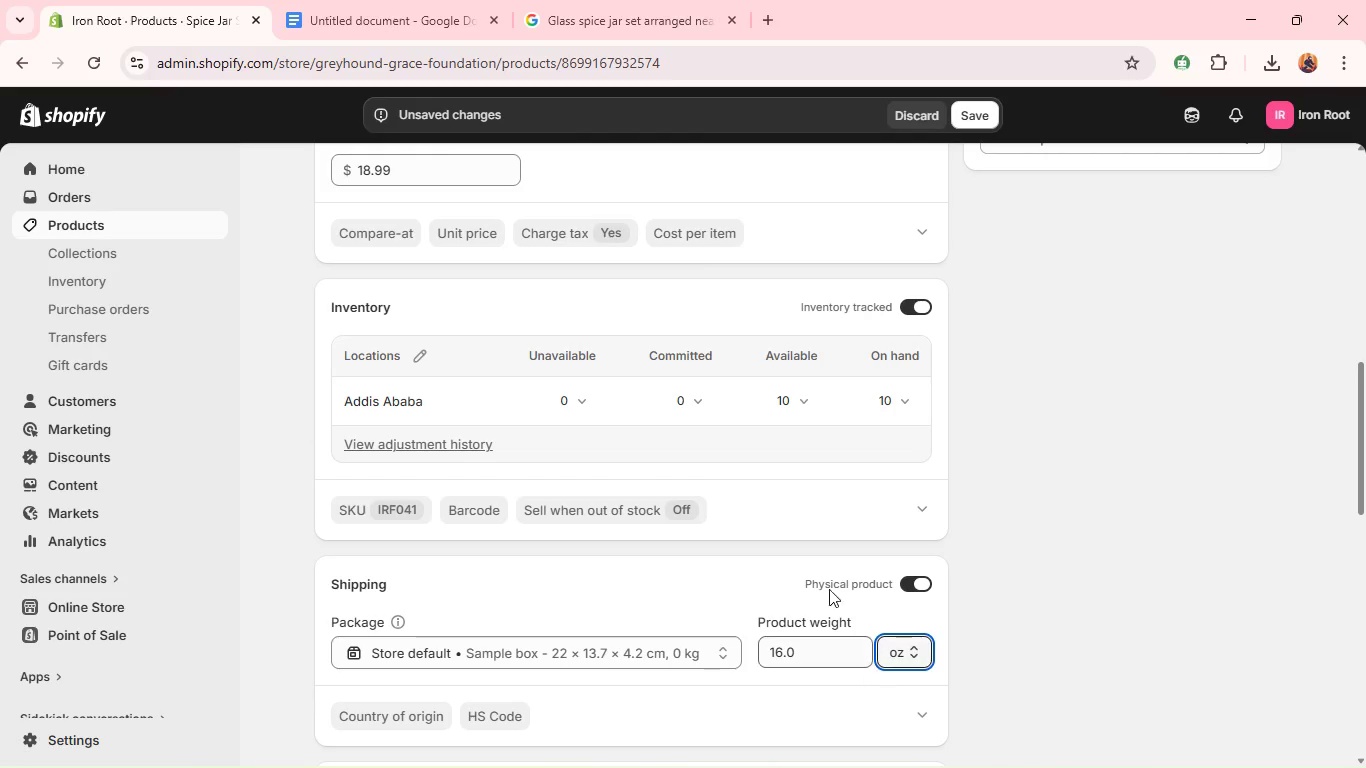 
left_click([920, 580])
 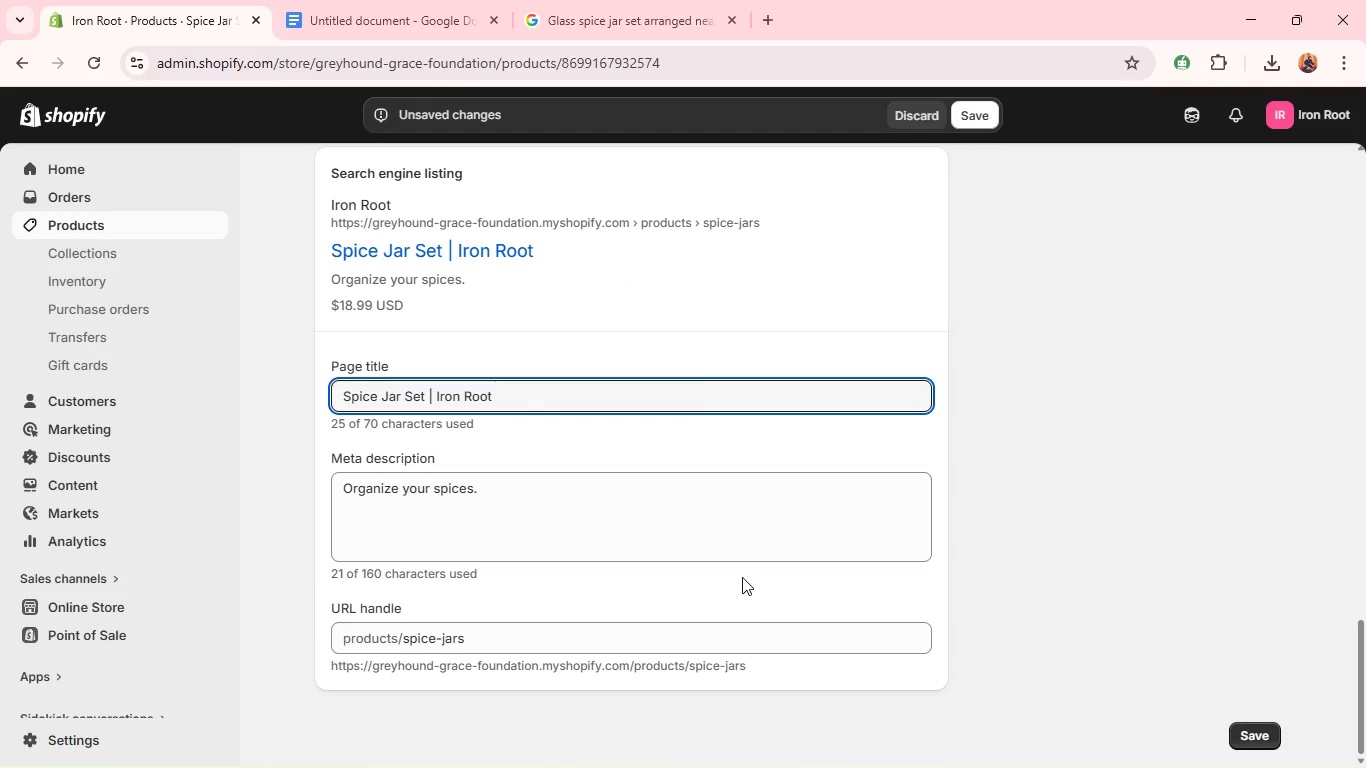 
double_click([722, 499])
 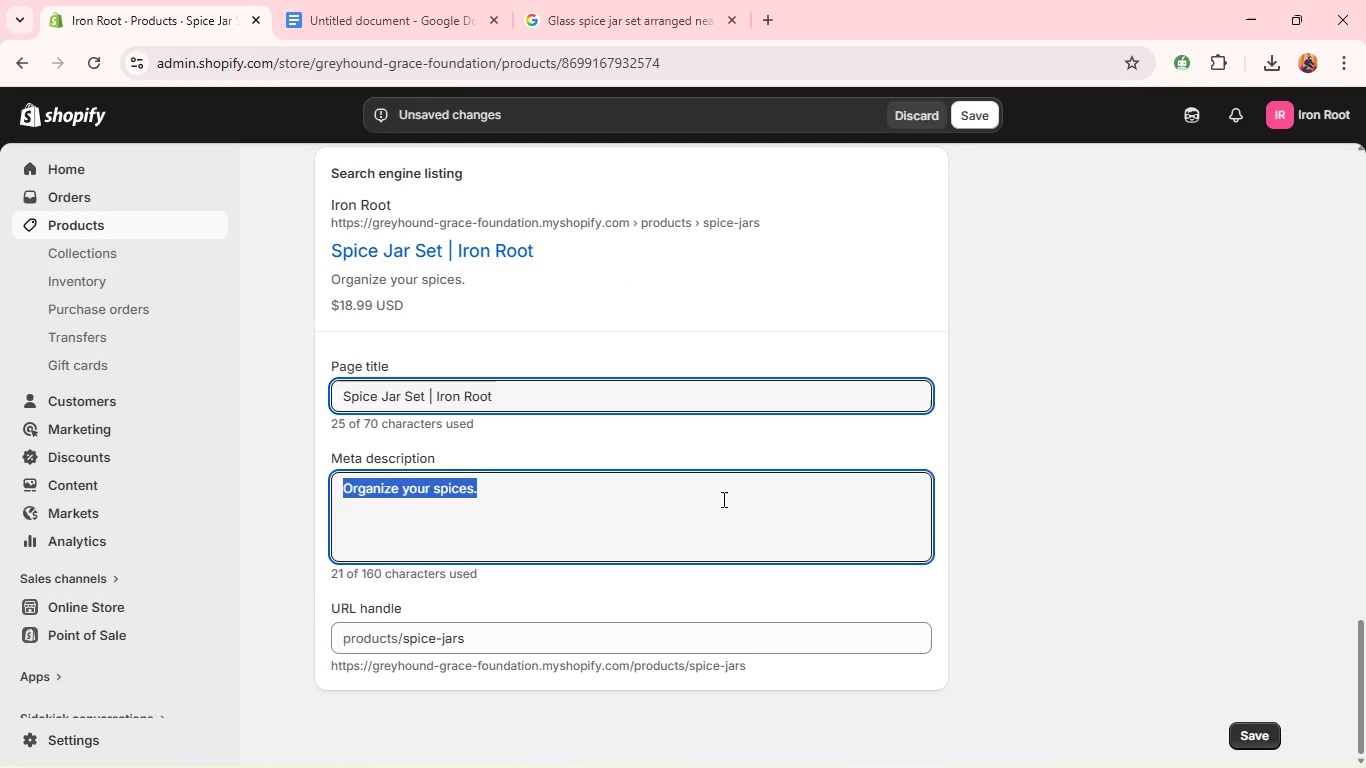 
triple_click([722, 499])
 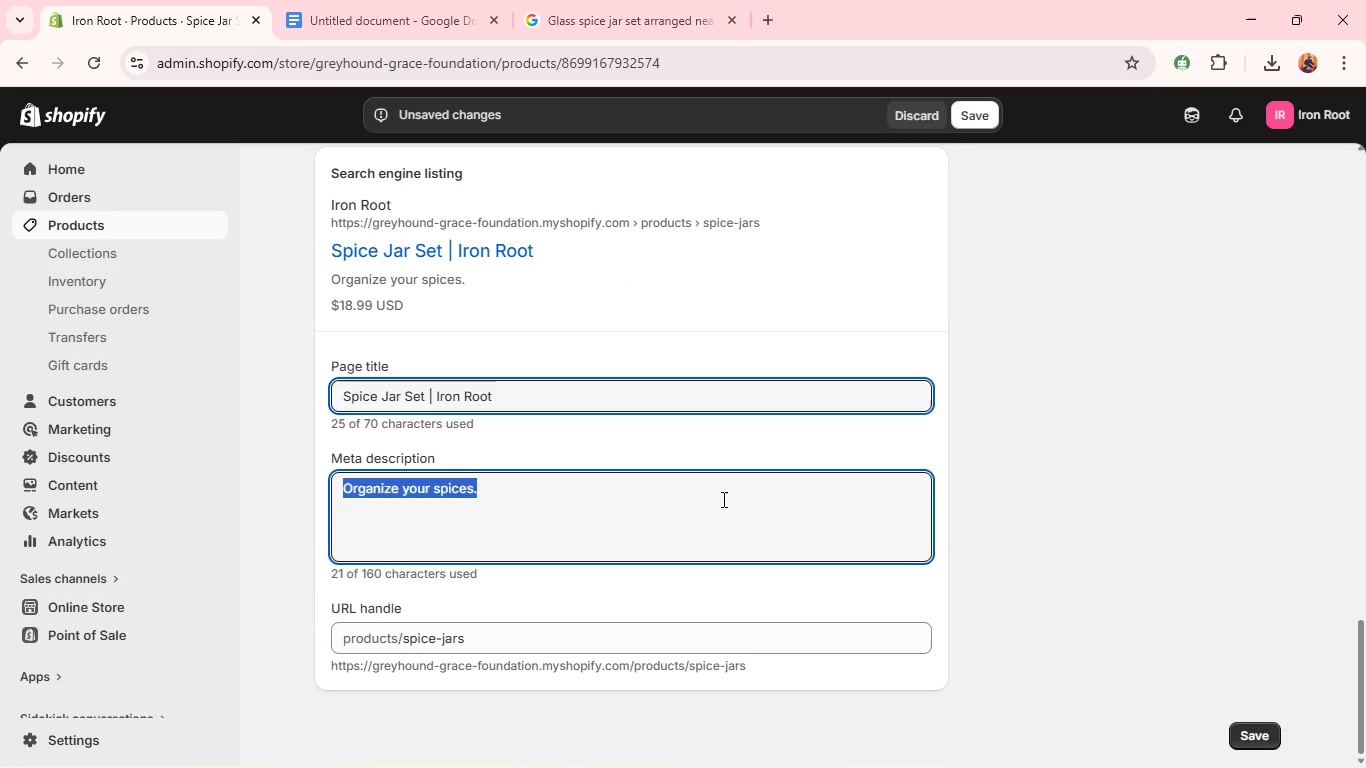 
triple_click([722, 499])
 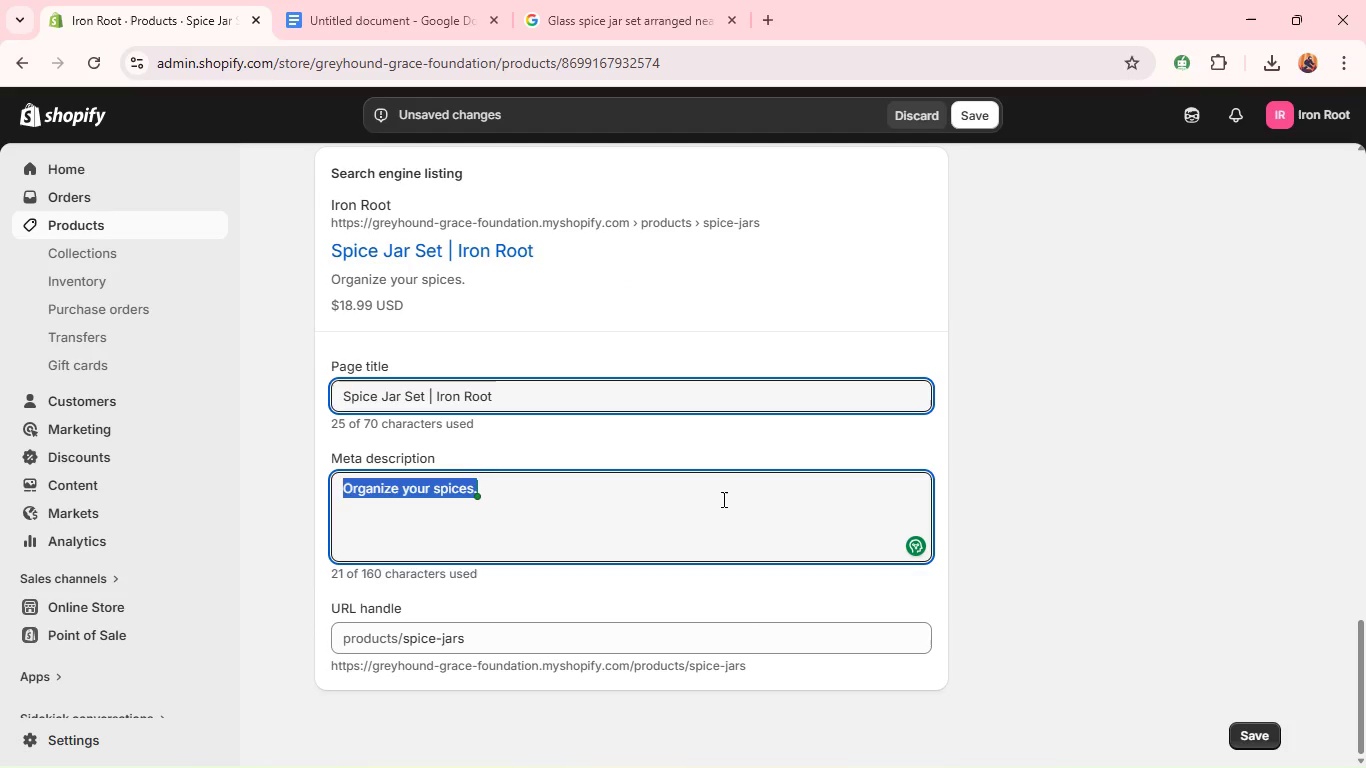 
type(Spice jar set for organized and stylish kitchen storage. )
 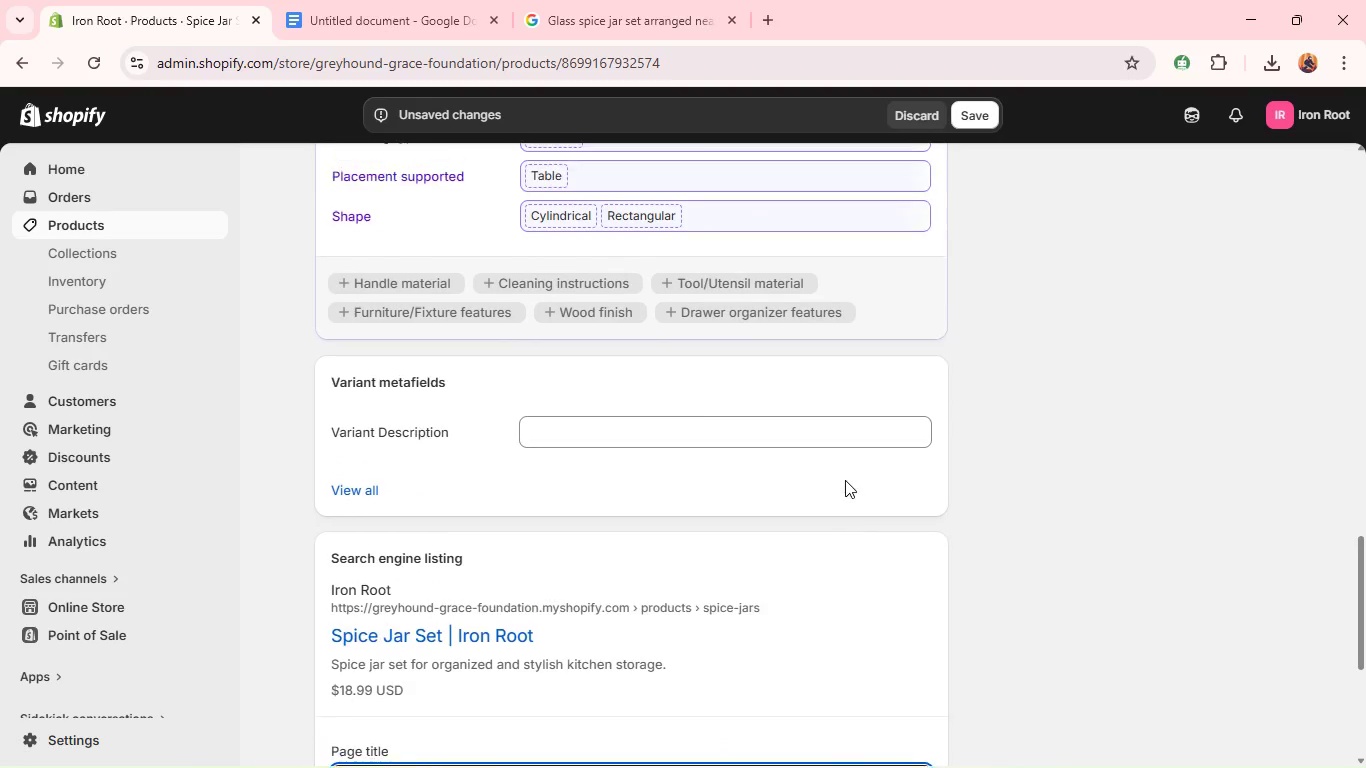 
wait(19.78)
 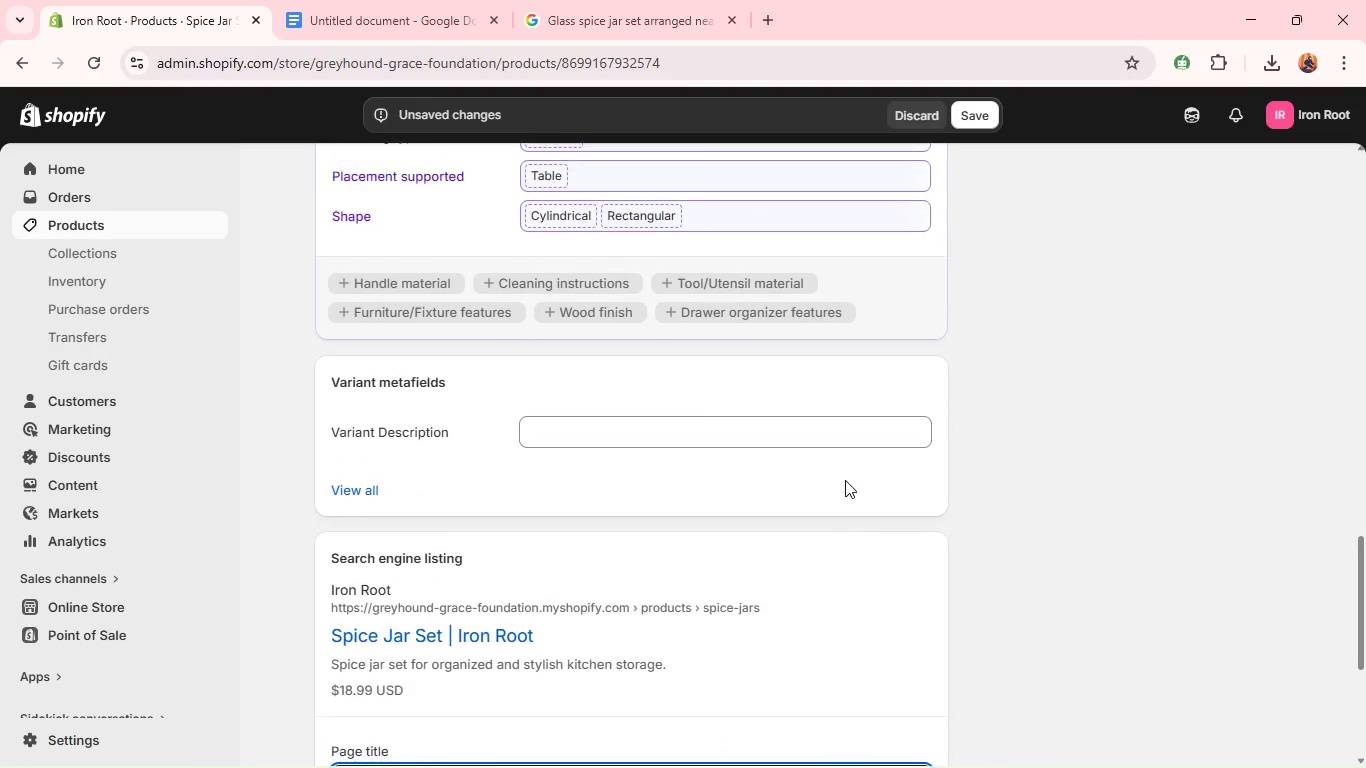 
left_click([1190, 297])
 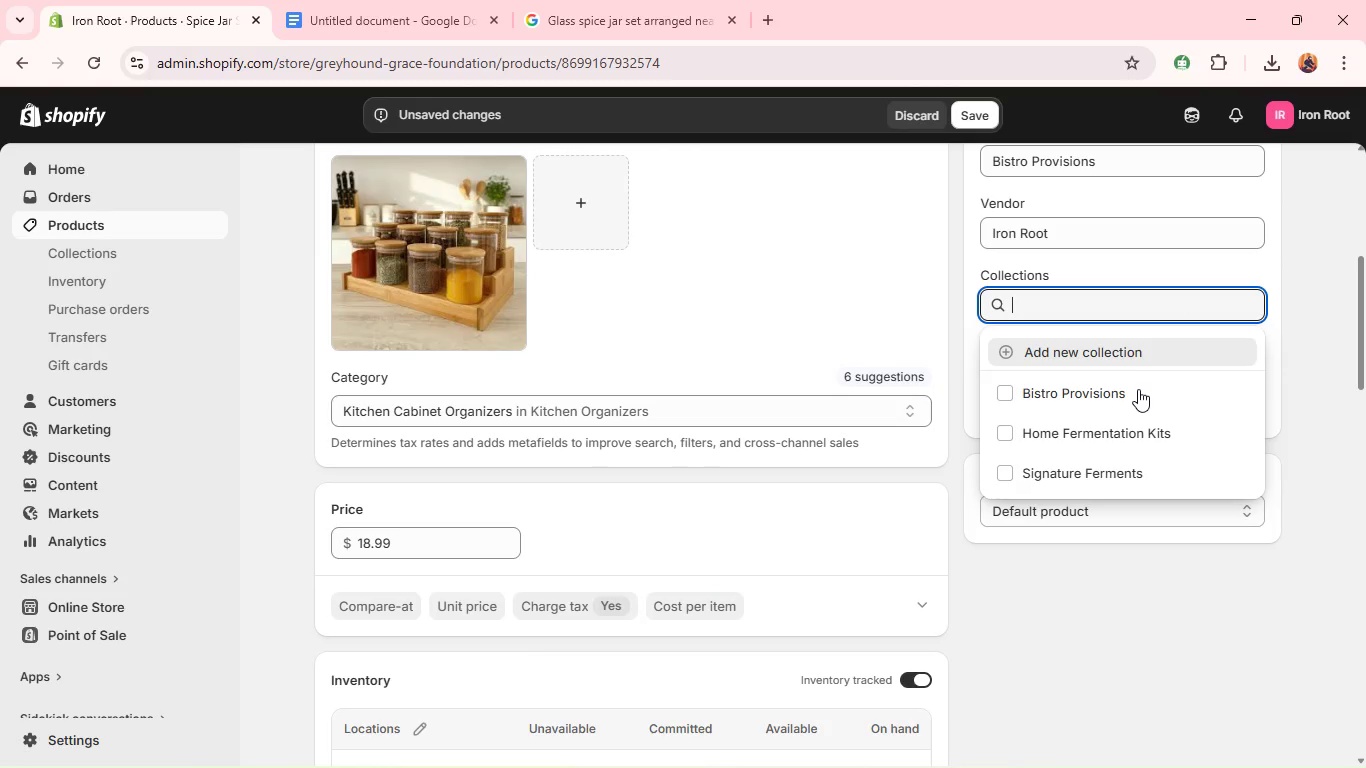 
left_click([1138, 389])
 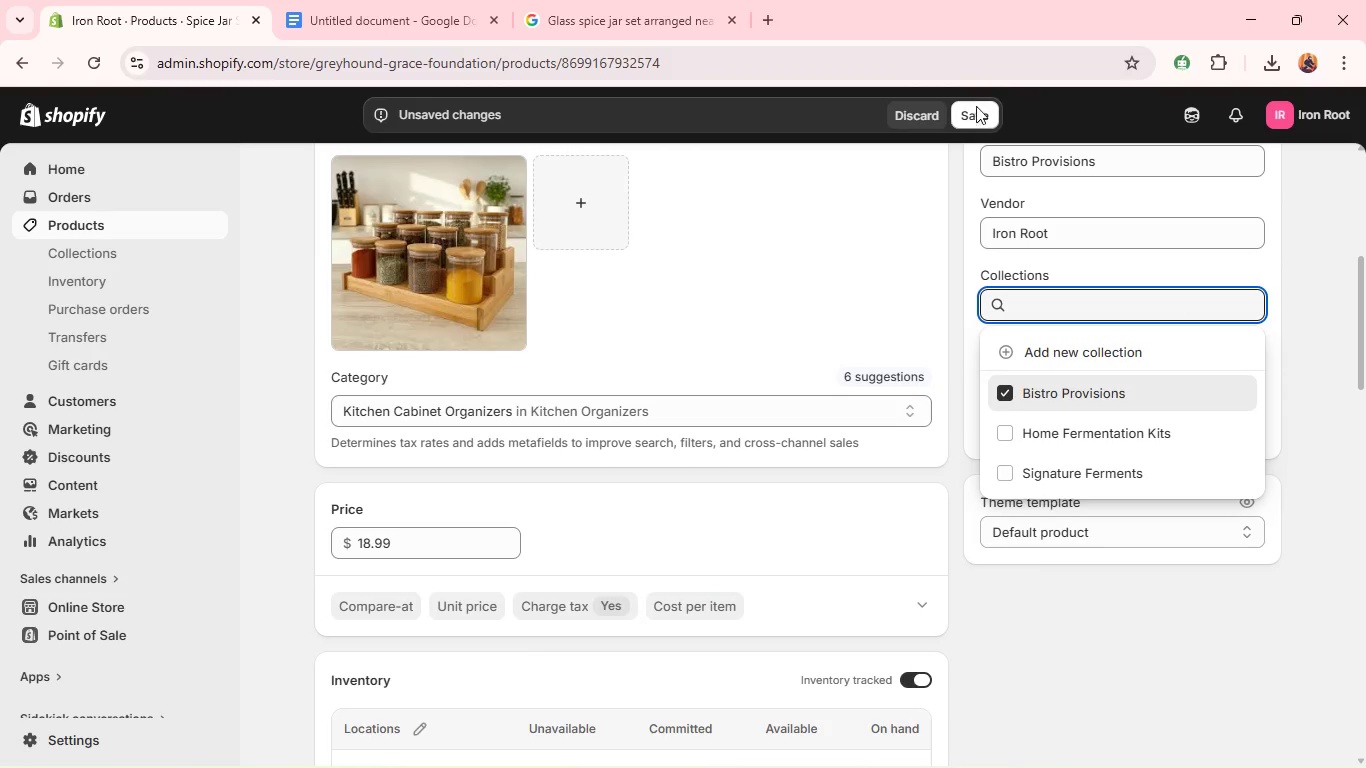 
left_click([976, 110])
 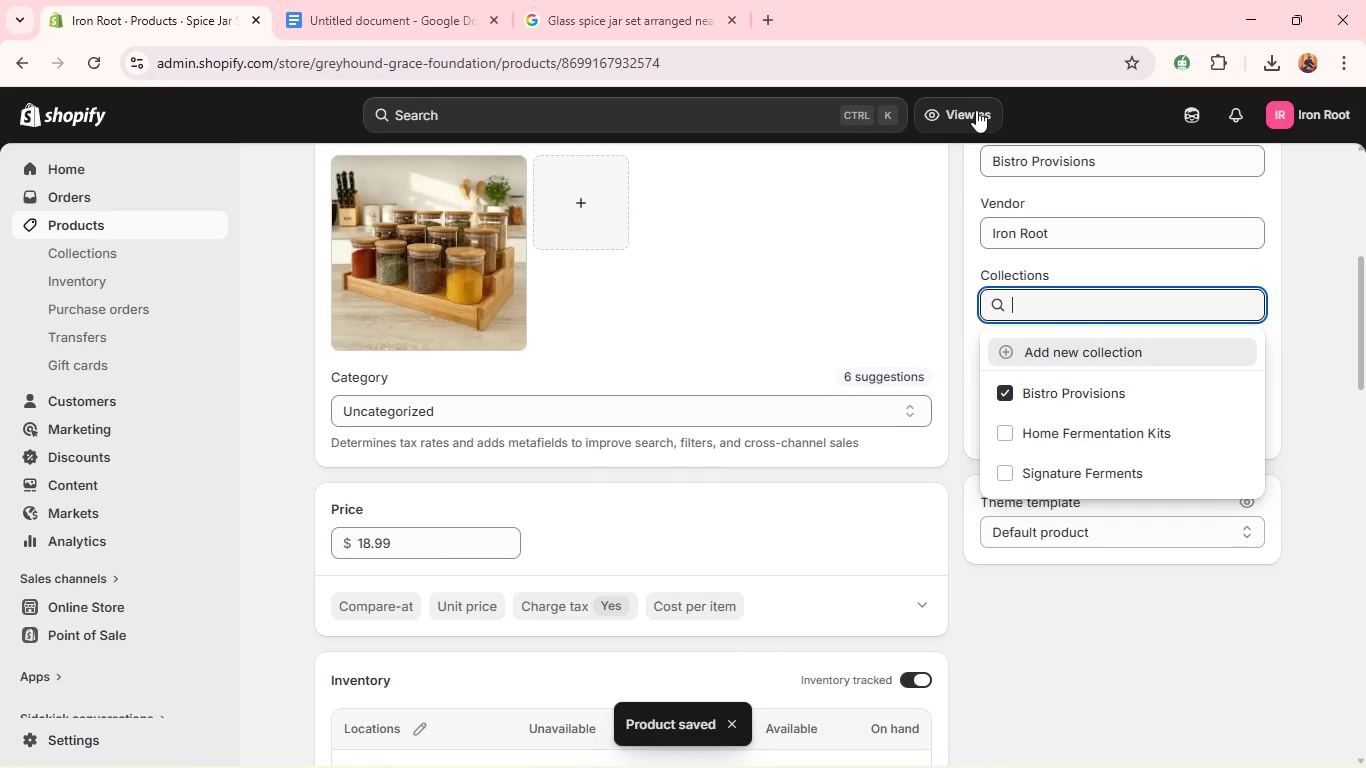 
wait(17.78)
 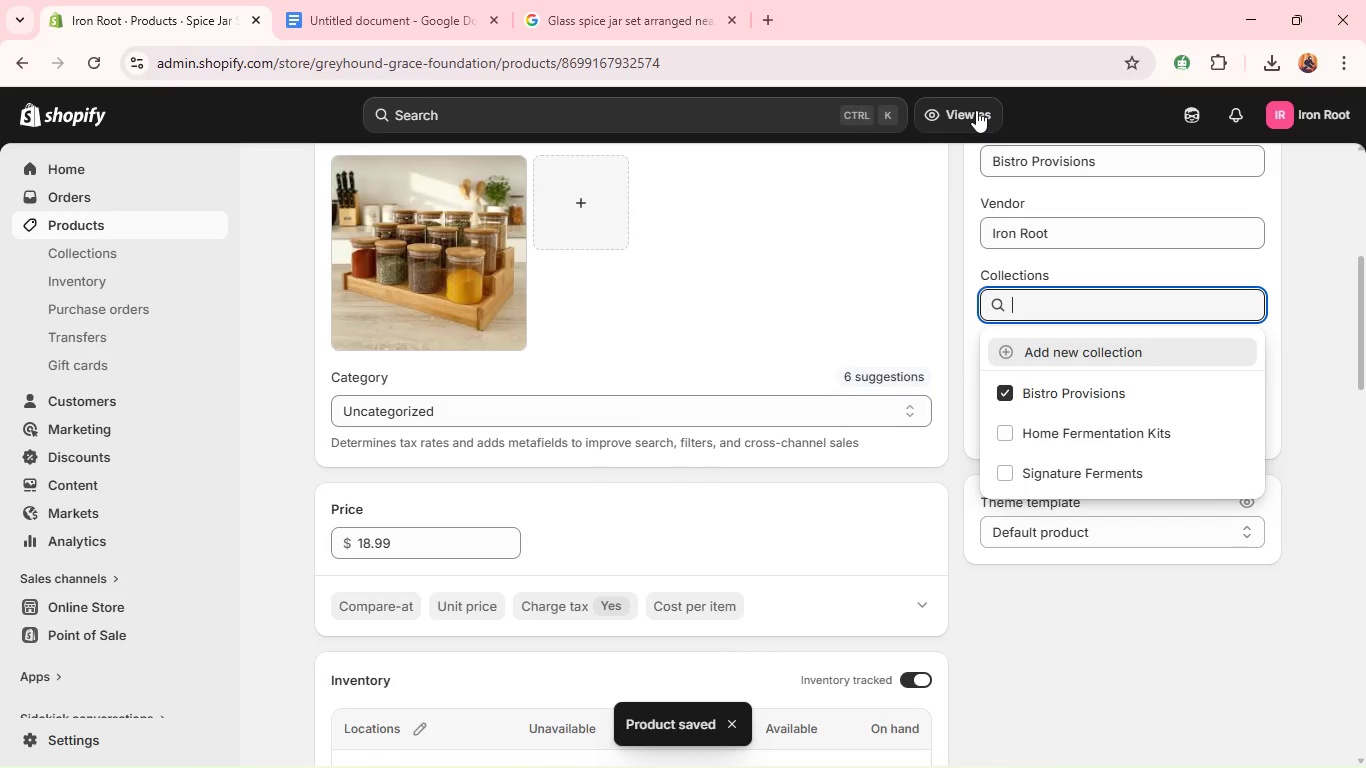 
left_click([154, 222])
 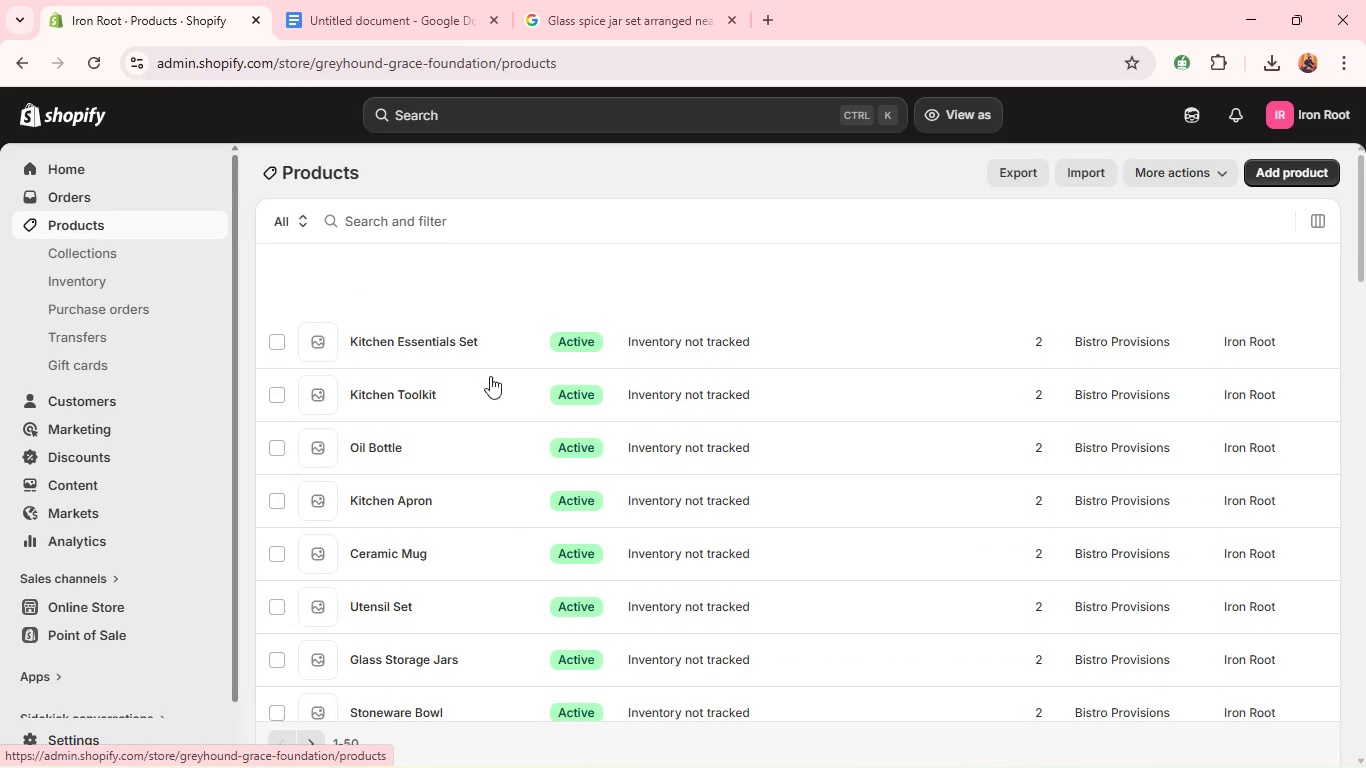 
wait(13.0)
 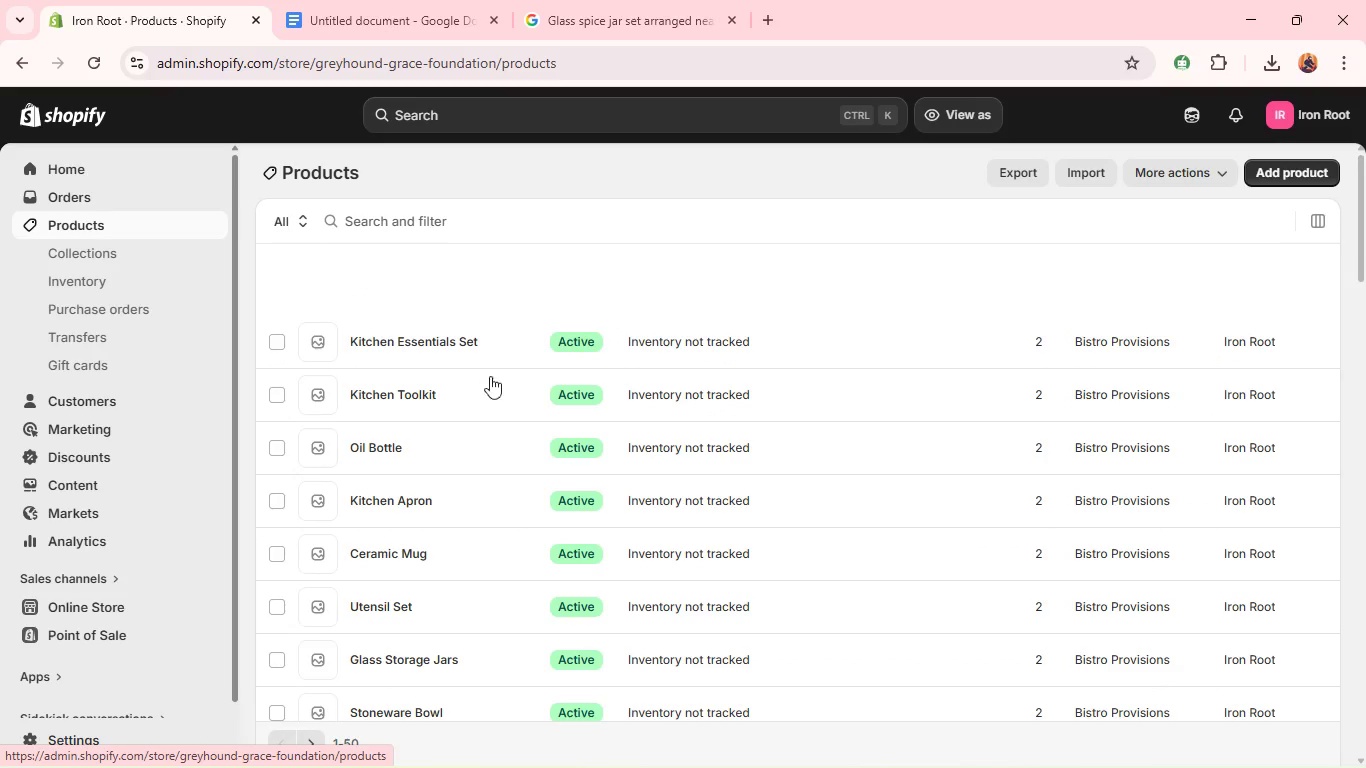 
left_click([408, 586])
 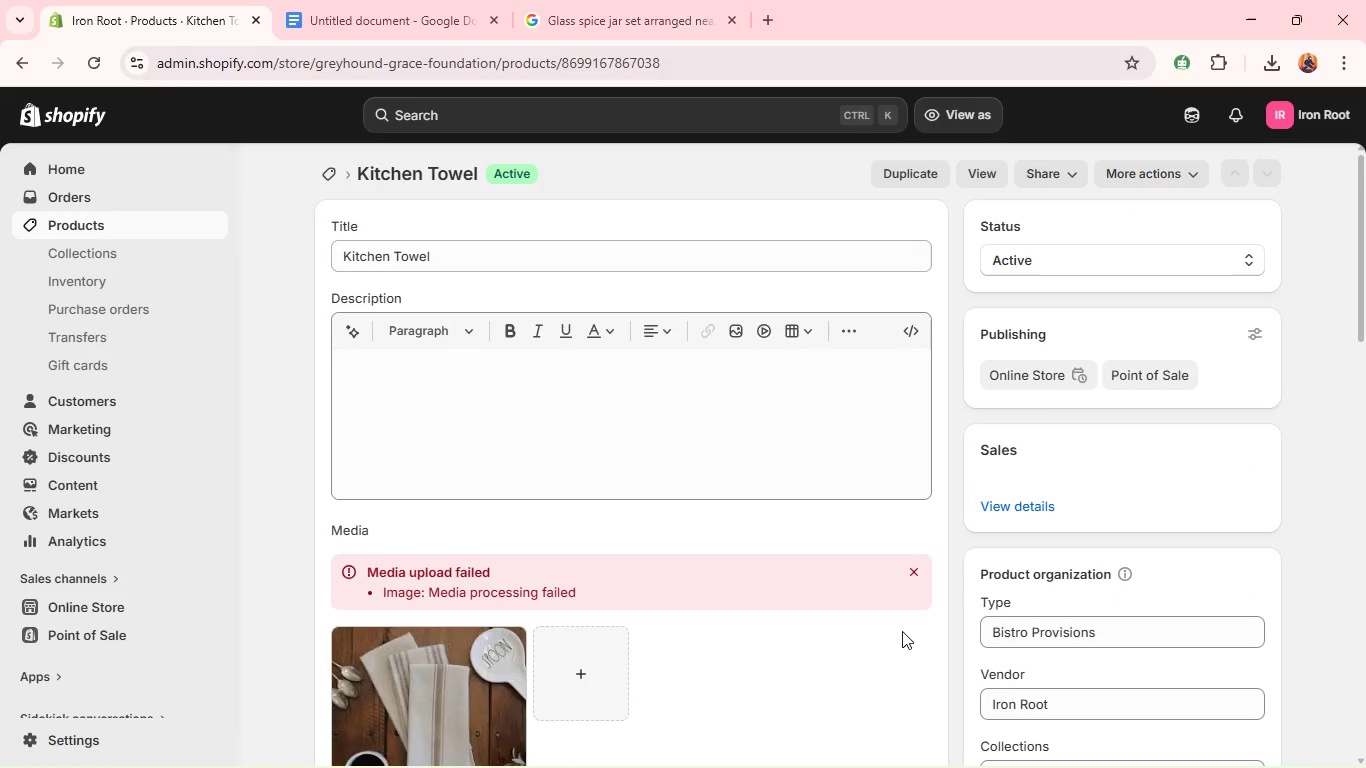 
wait(11.12)
 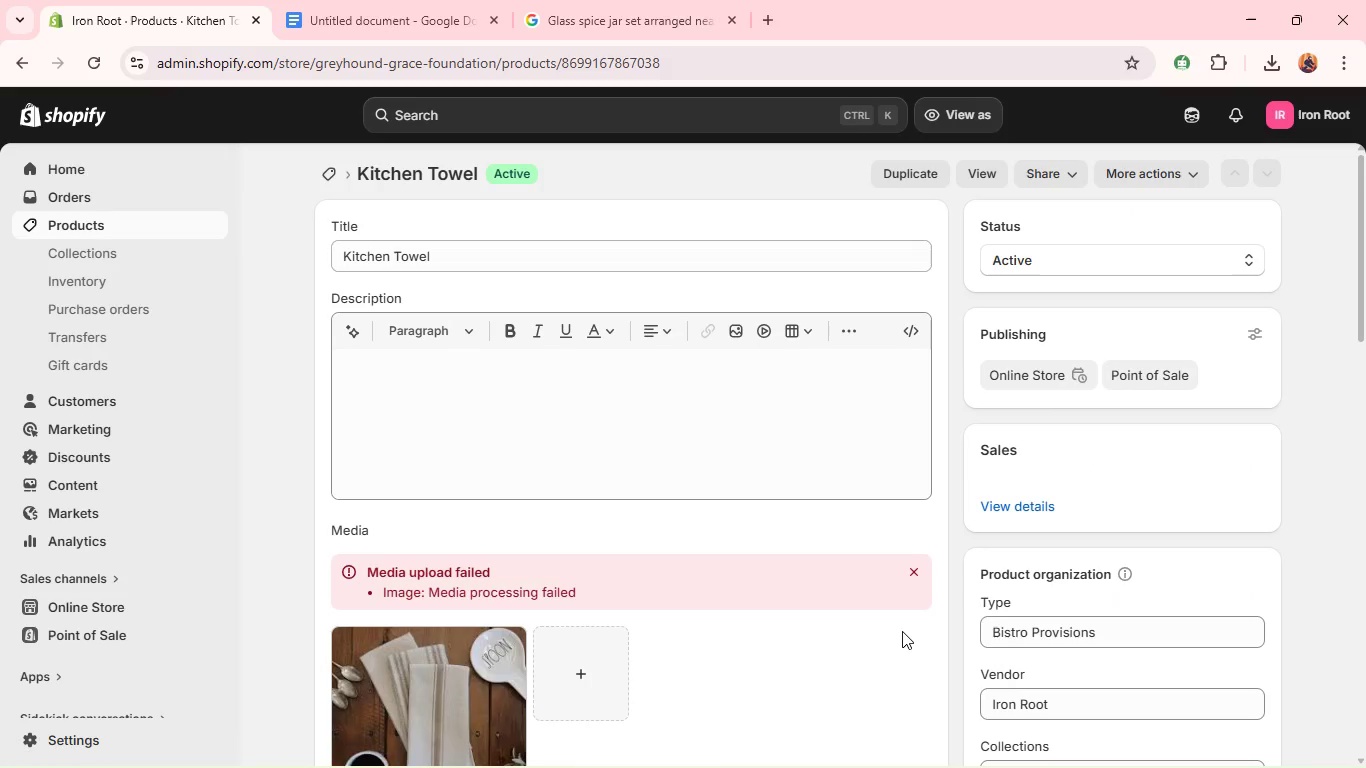 
left_click([127, 222])
 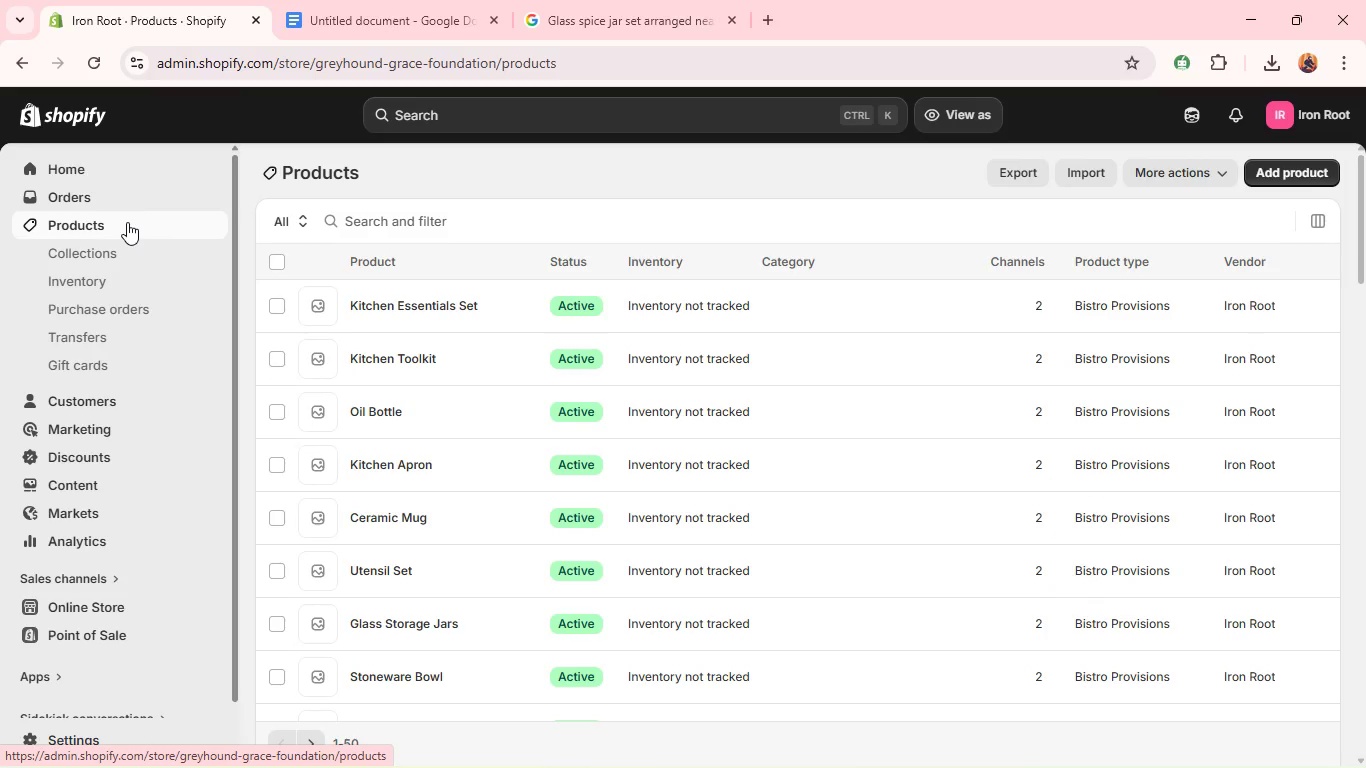 
wait(15.39)
 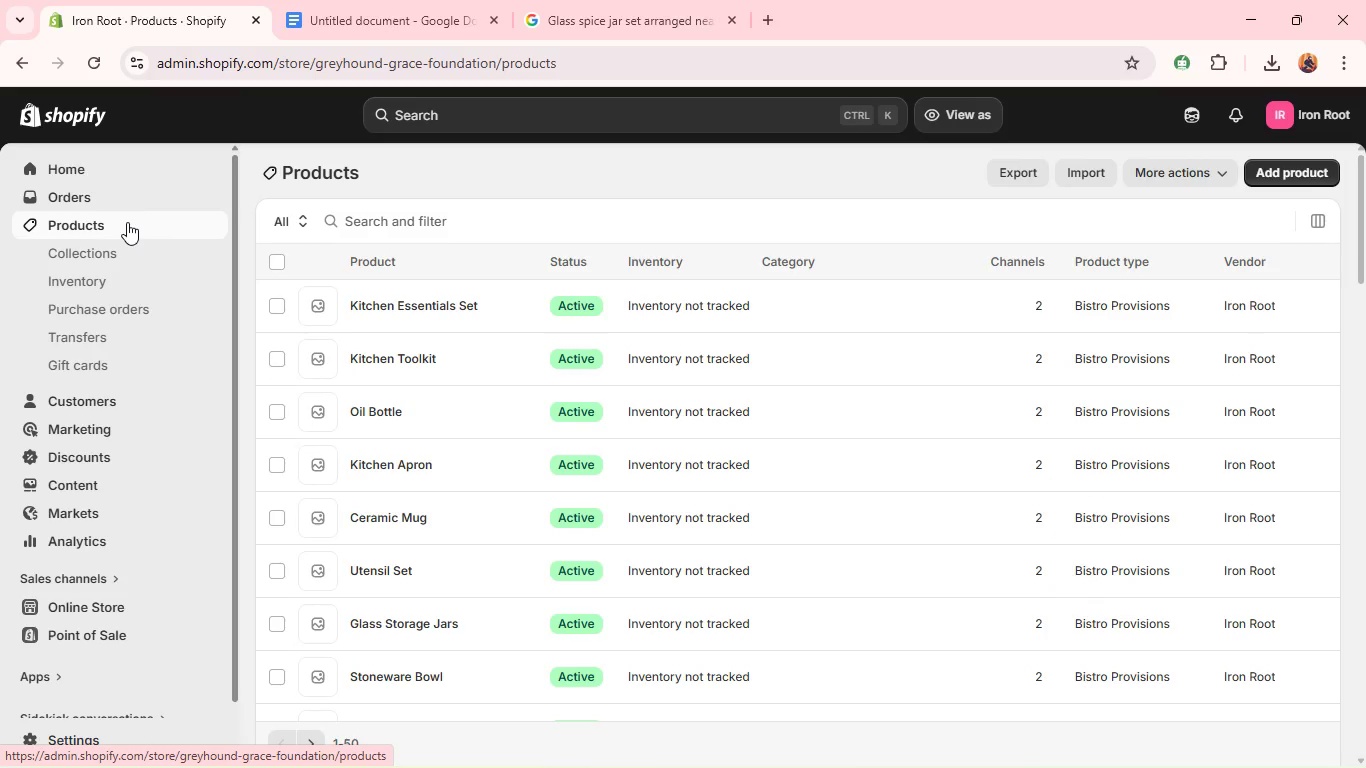 
left_click([371, 678])
 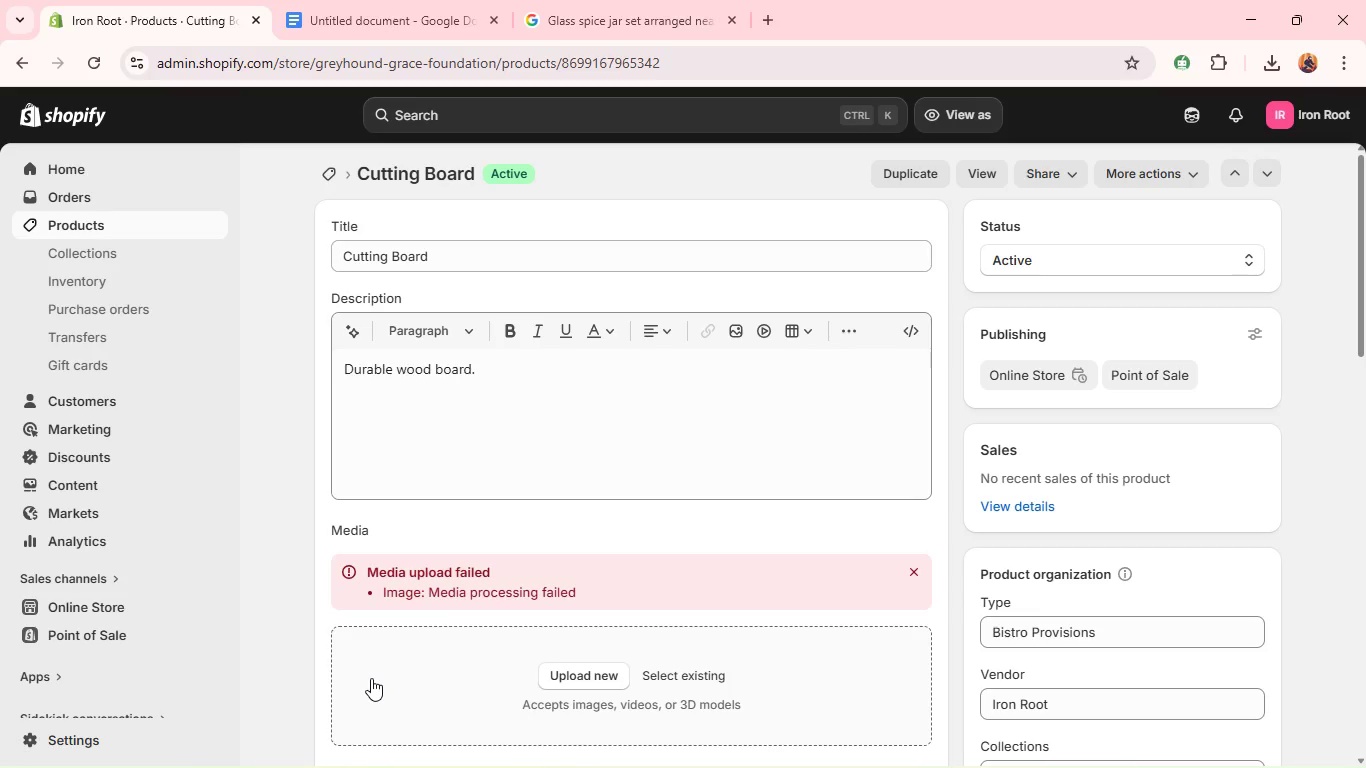 
wait(15.31)
 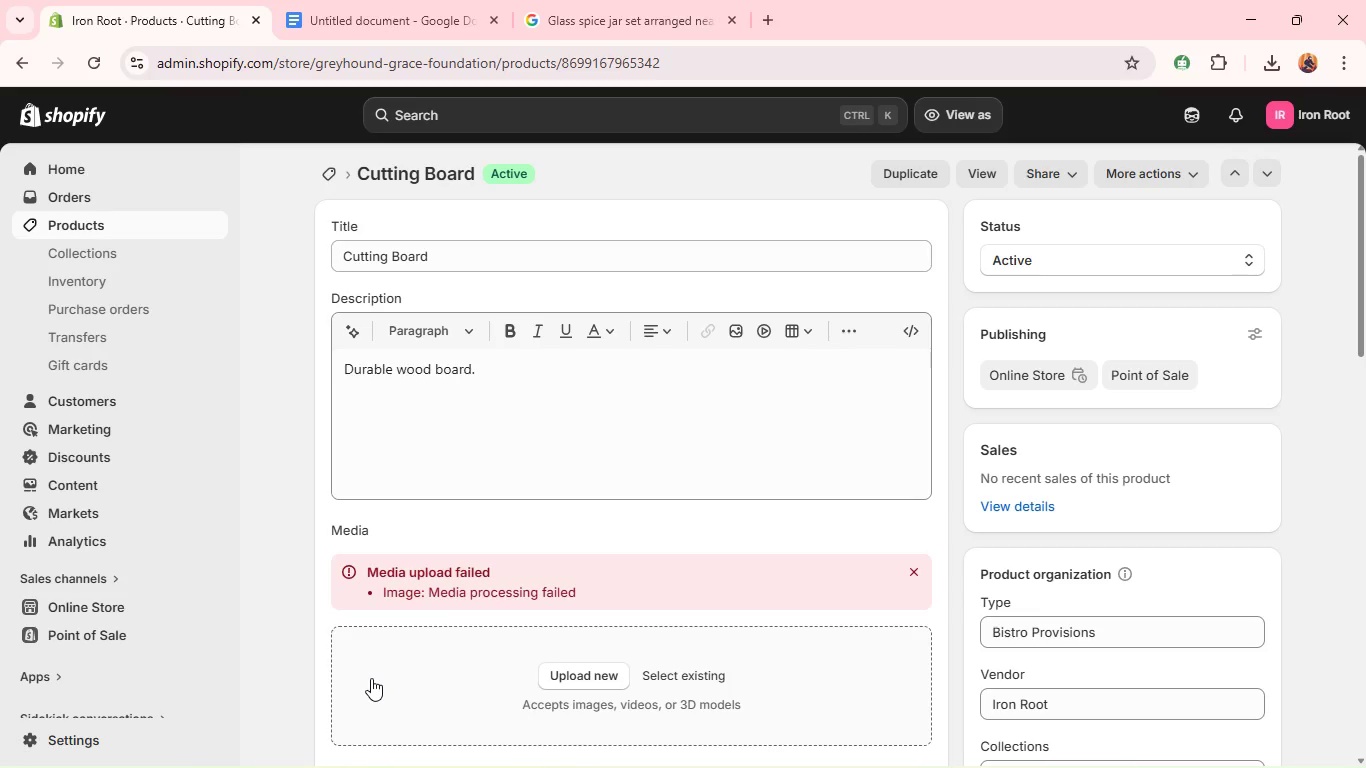 
left_click([433, 375])
 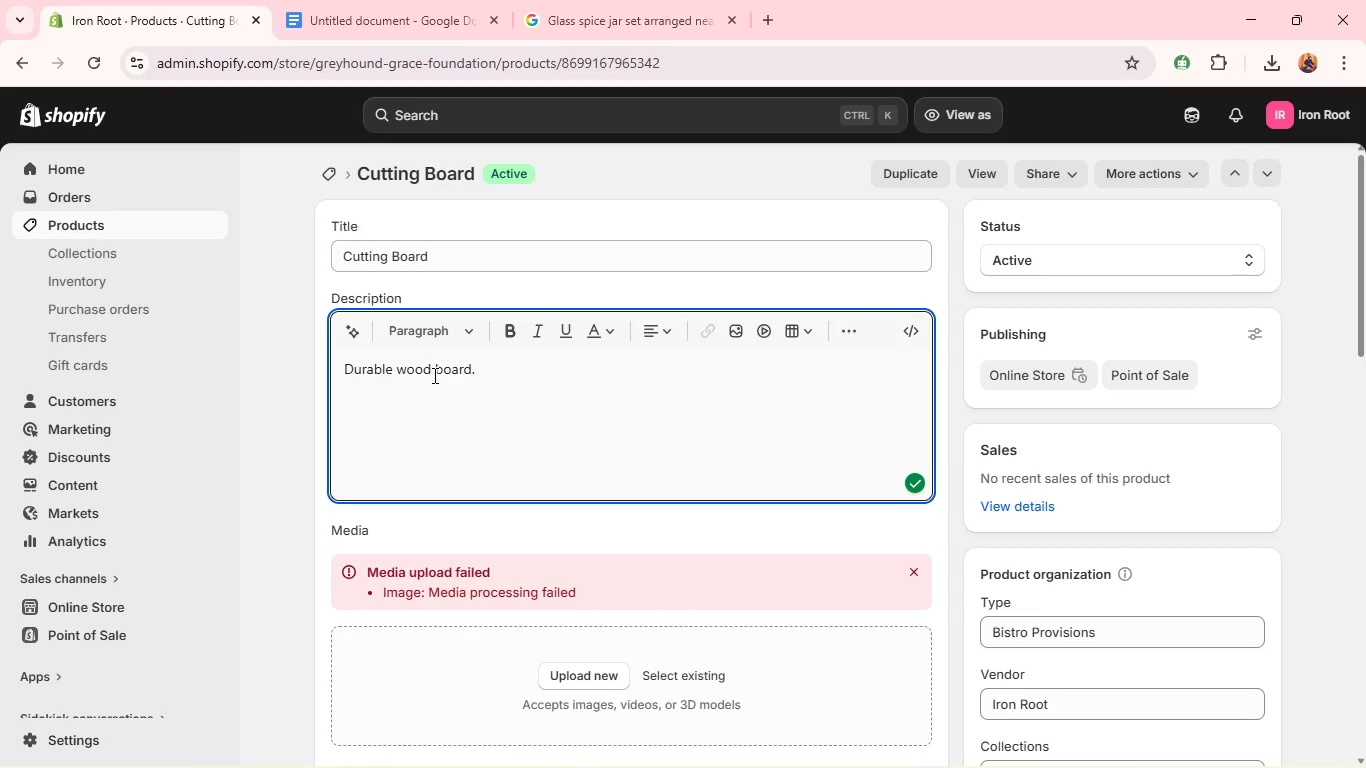 
type( cutting)
 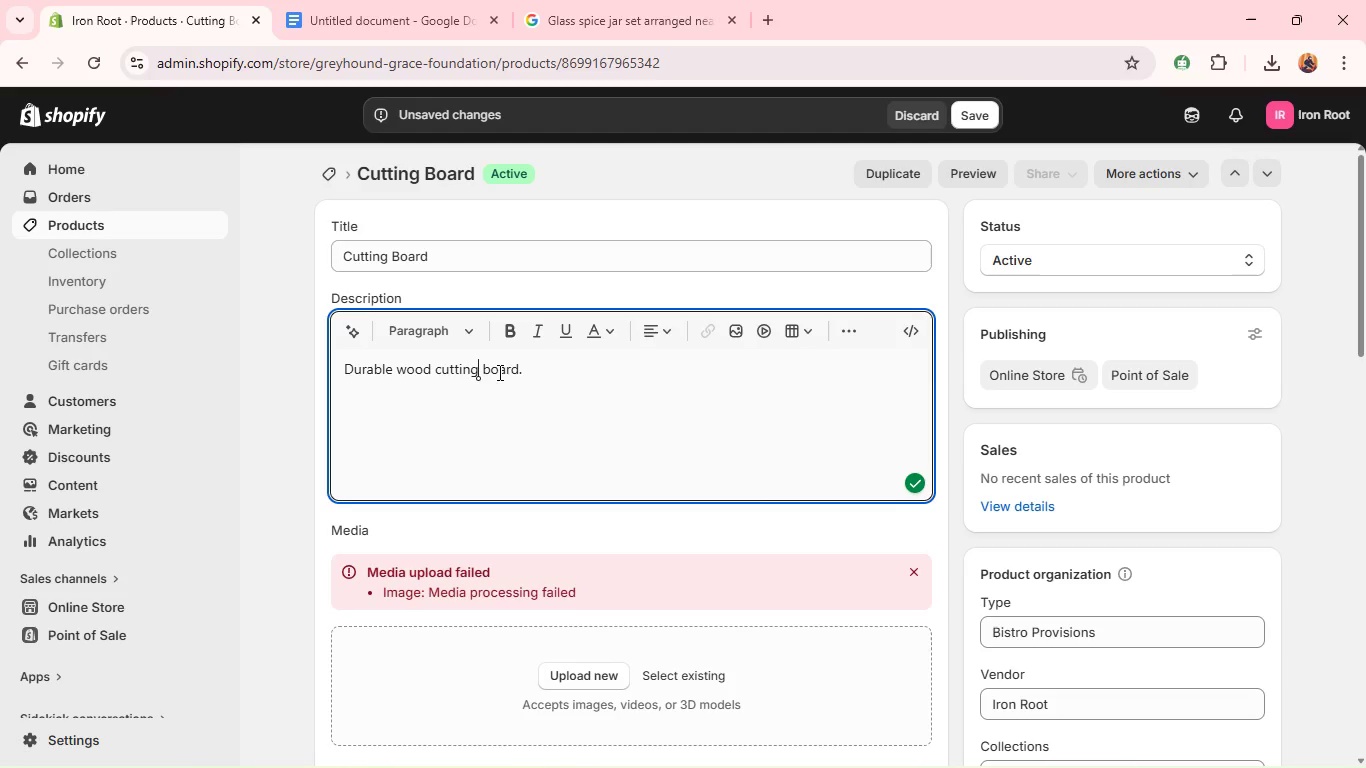 
left_click([519, 372])
 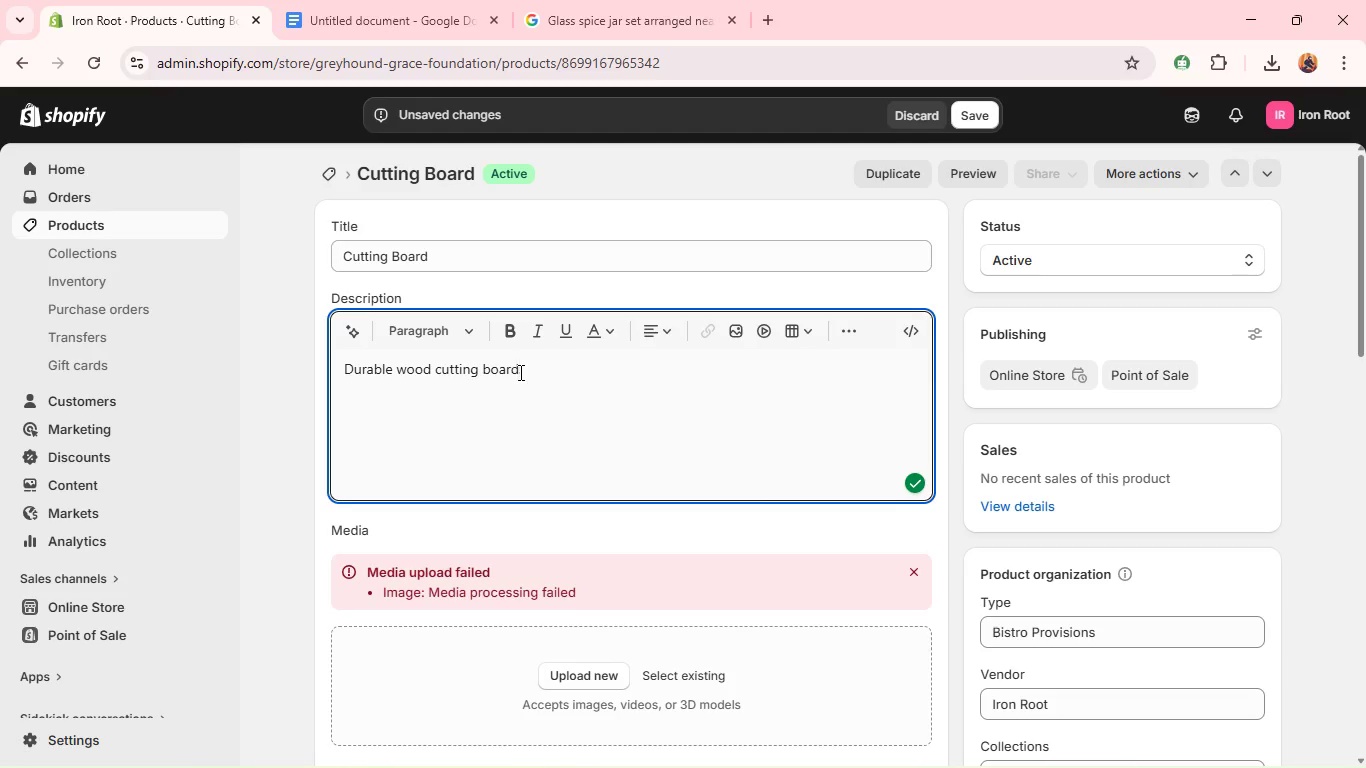 
type( for kitchen prep)
 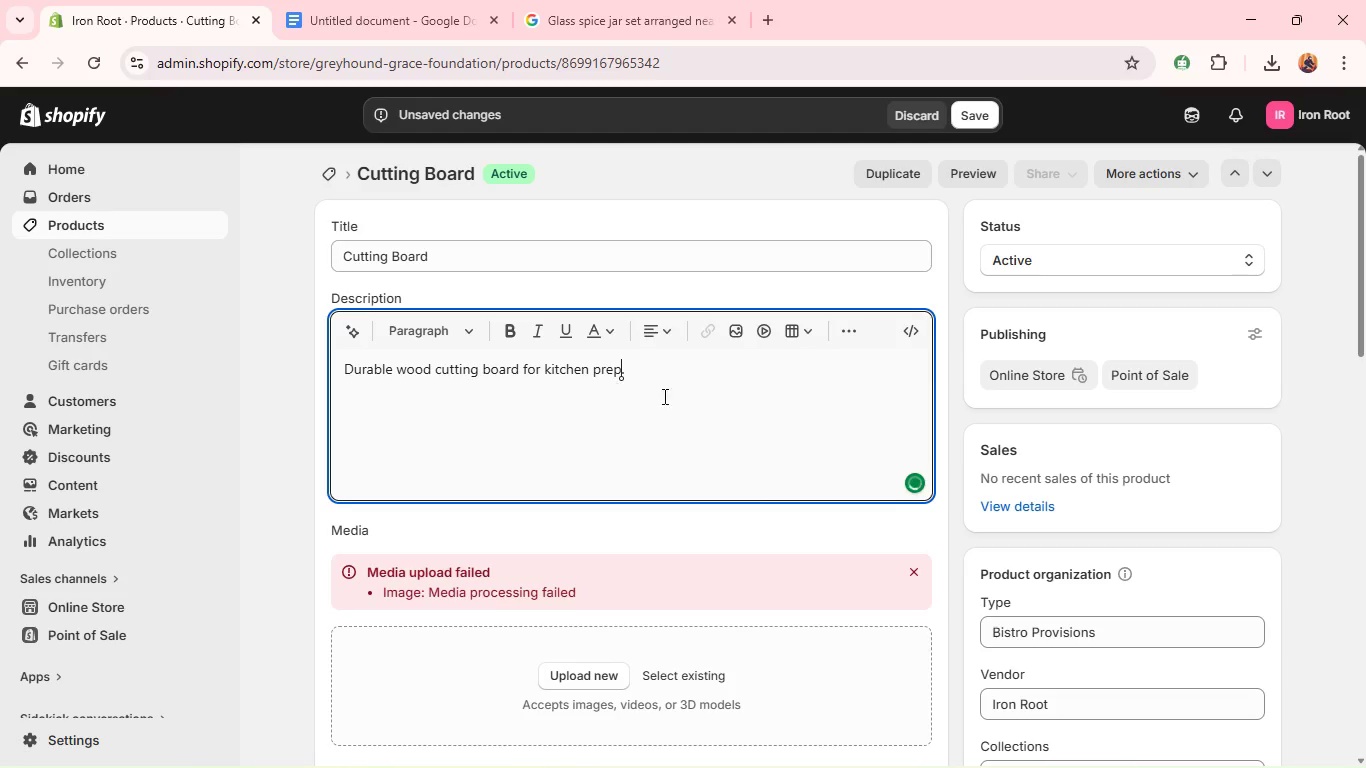 
left_click([677, 388])
 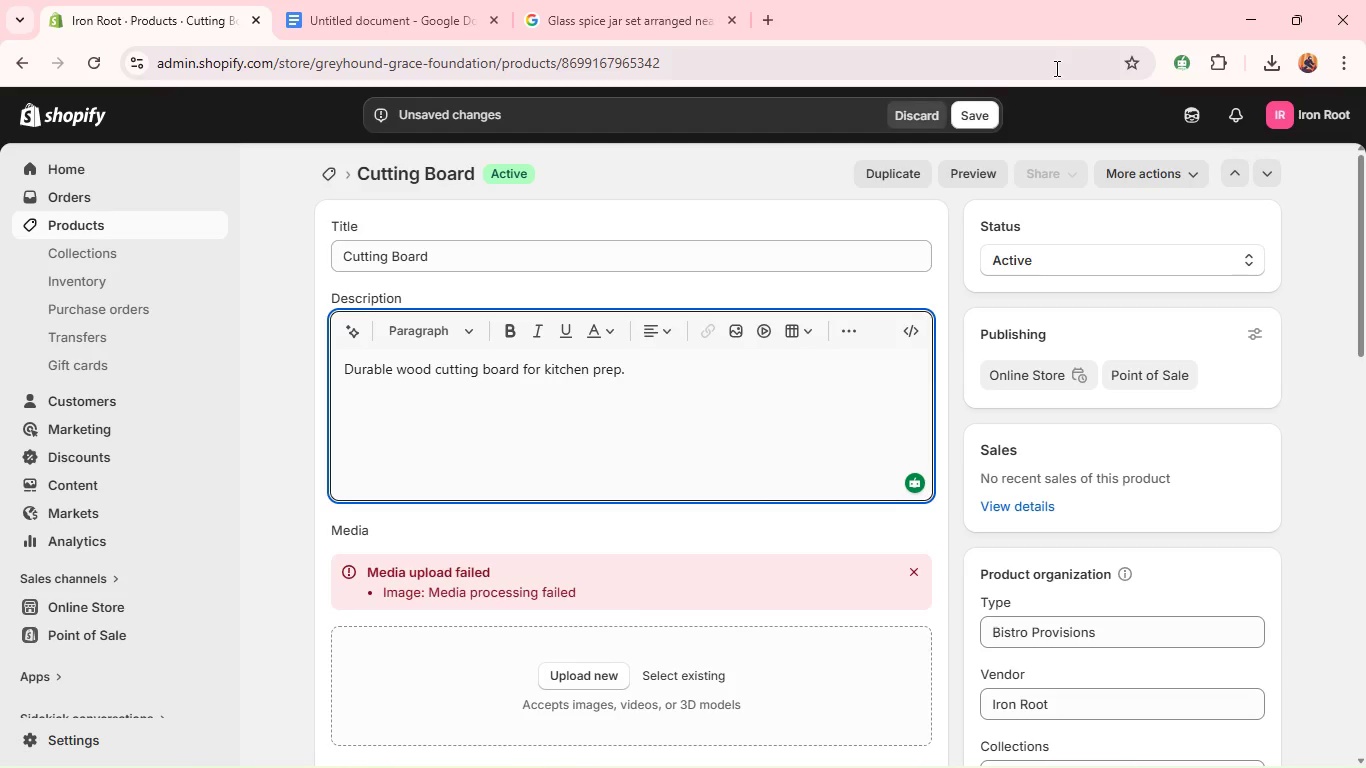 
left_click([963, 113])
 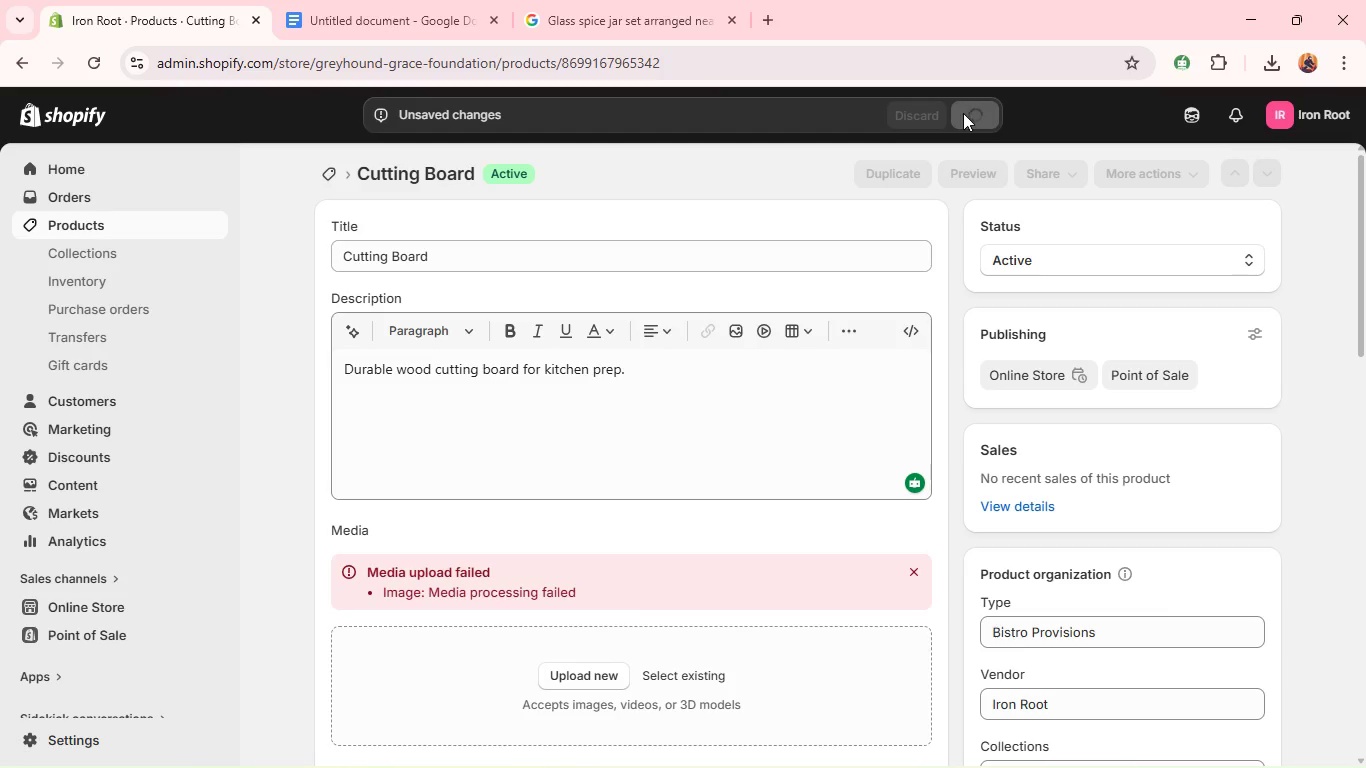 
wait(7.08)
 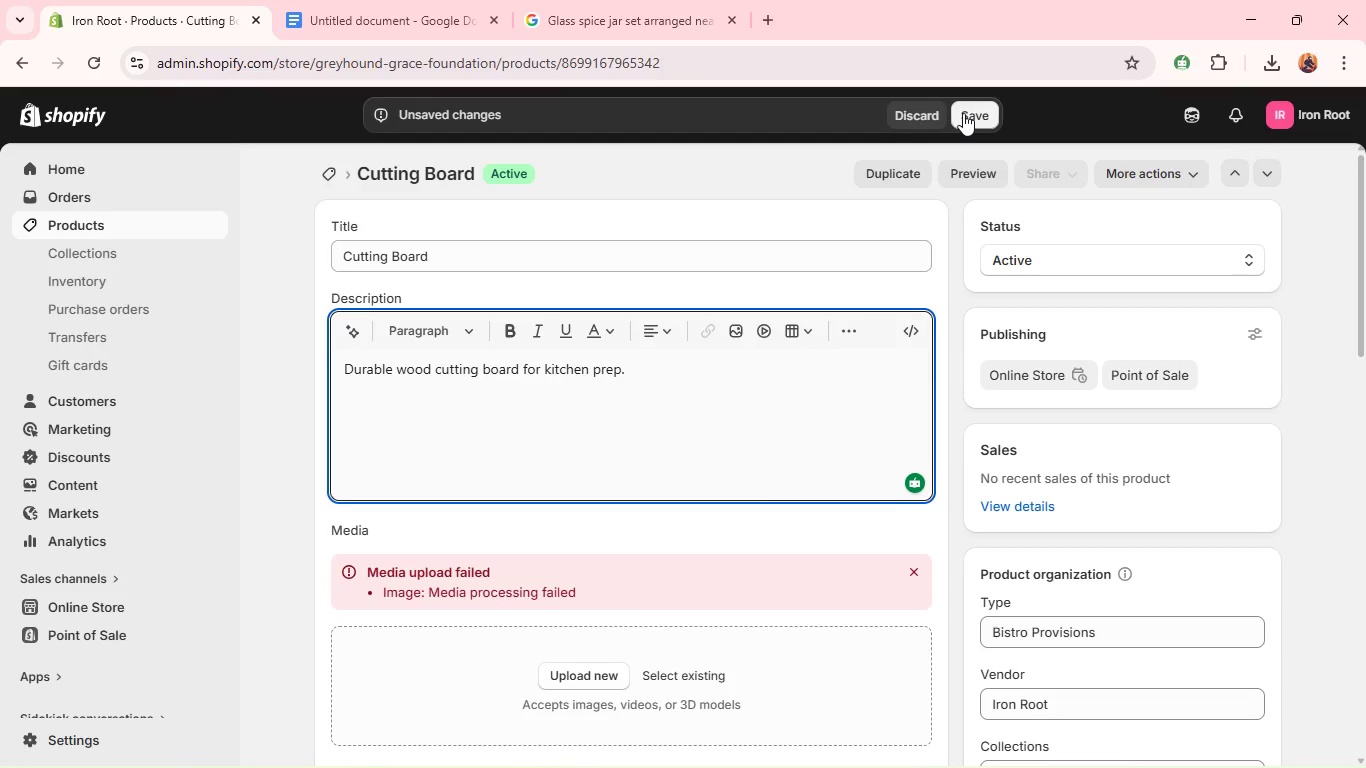 
left_click([437, 3])
 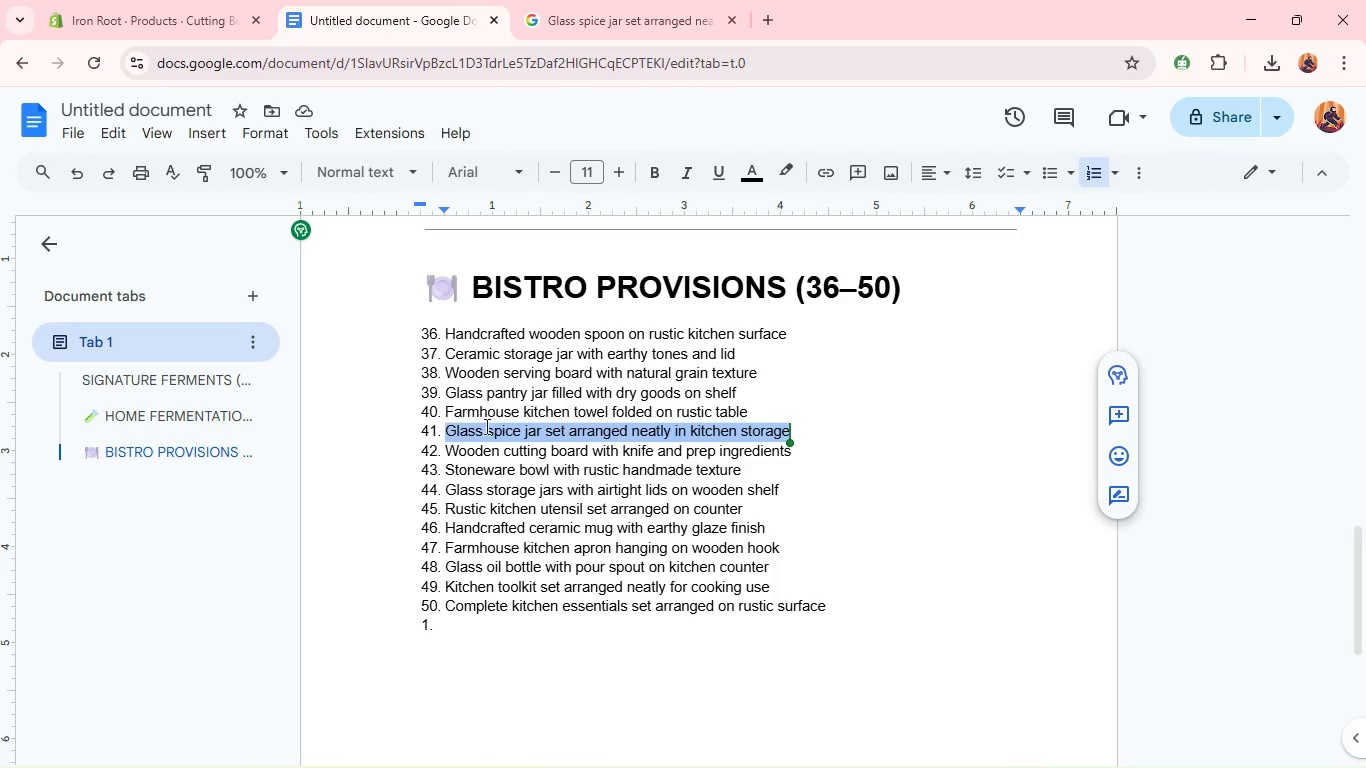 
wait(5.34)
 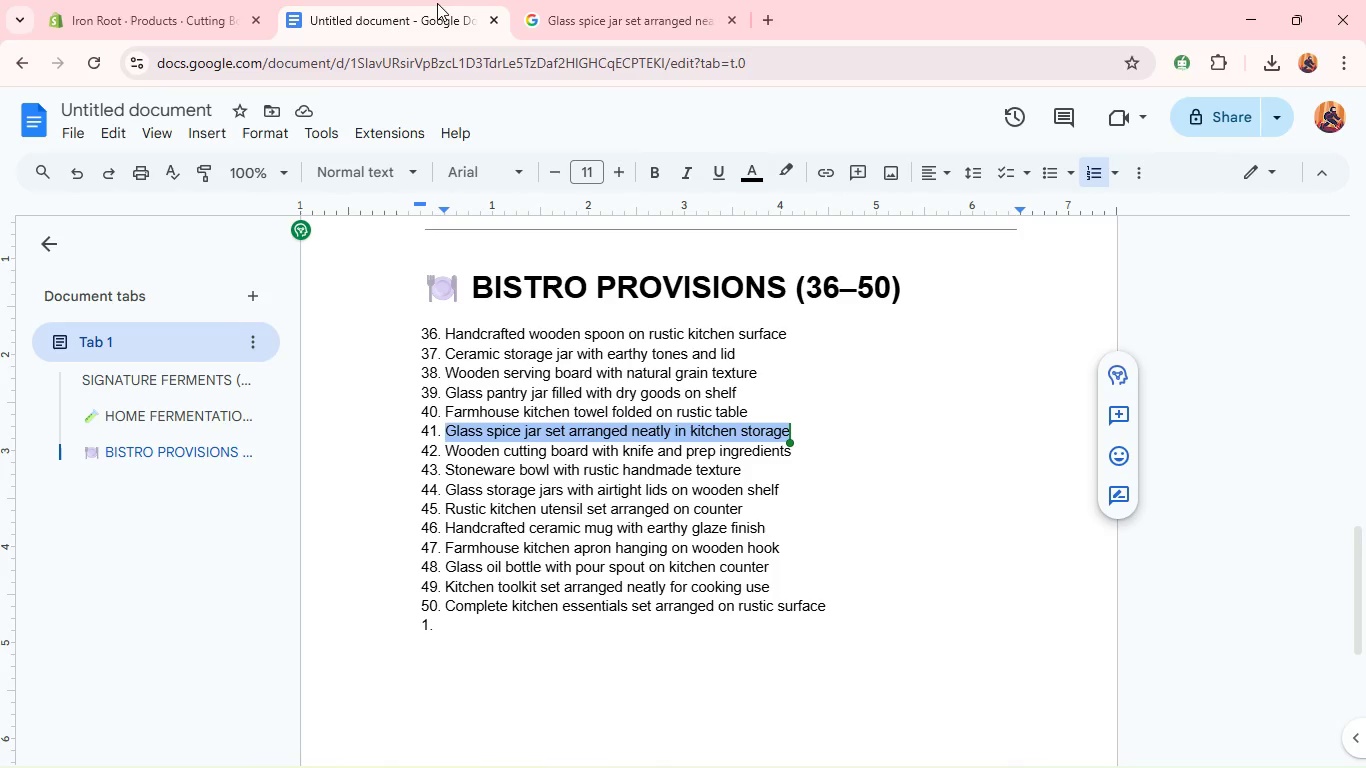 
double_click([468, 452])
 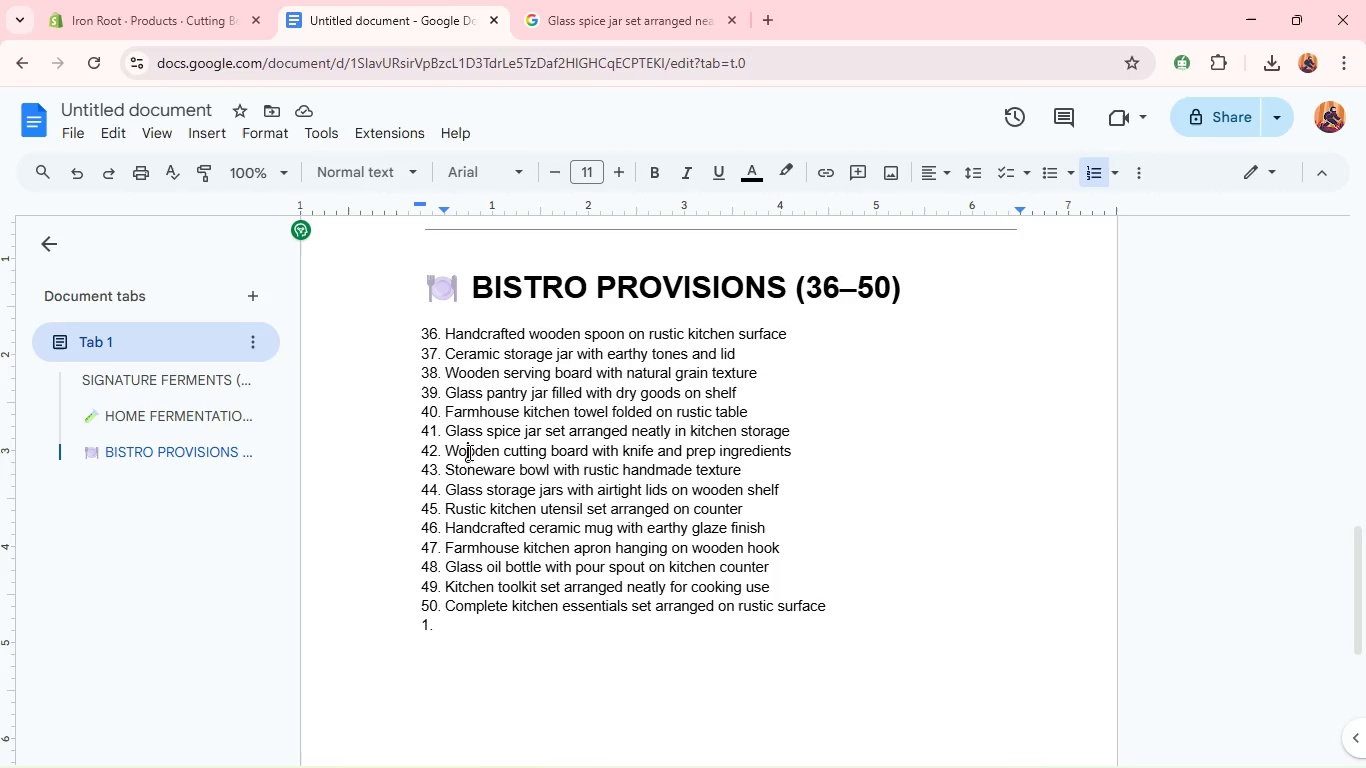 
triple_click([468, 452])
 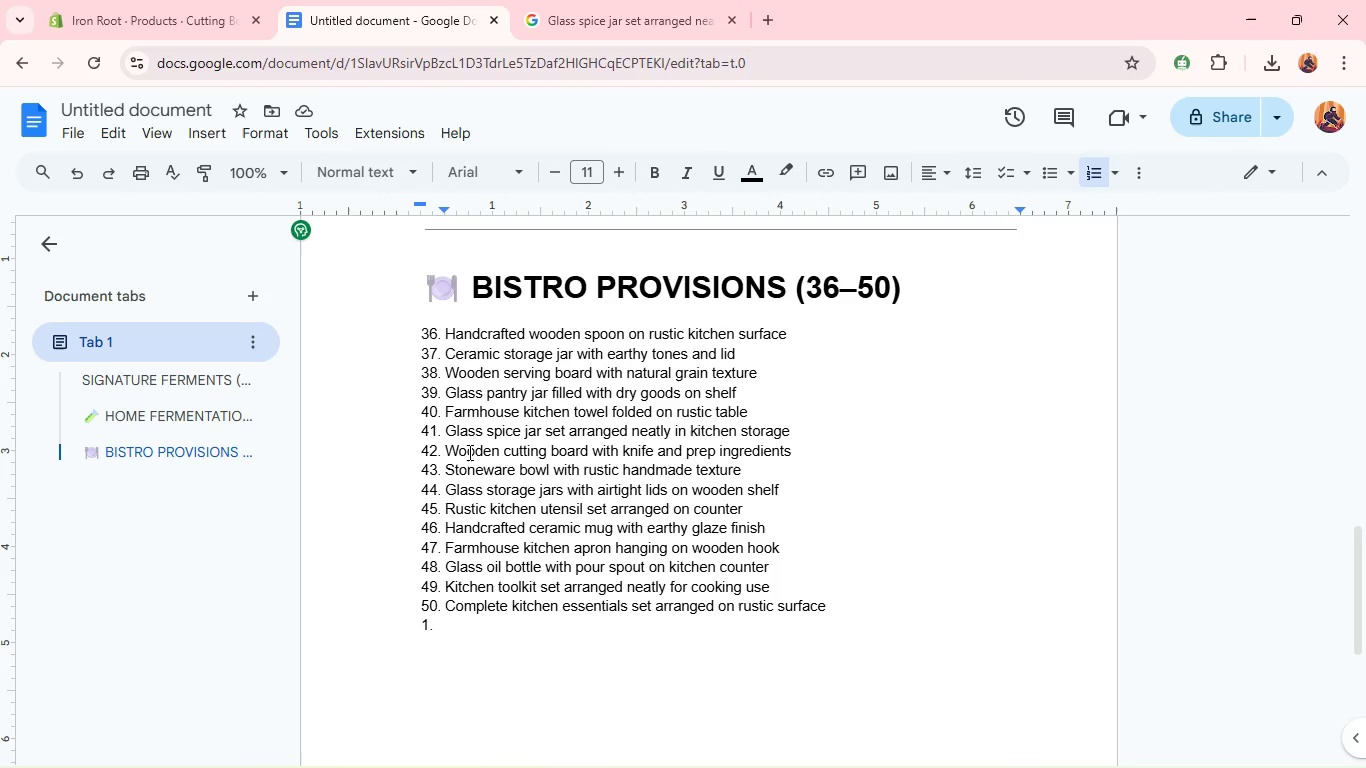 
triple_click([468, 452])
 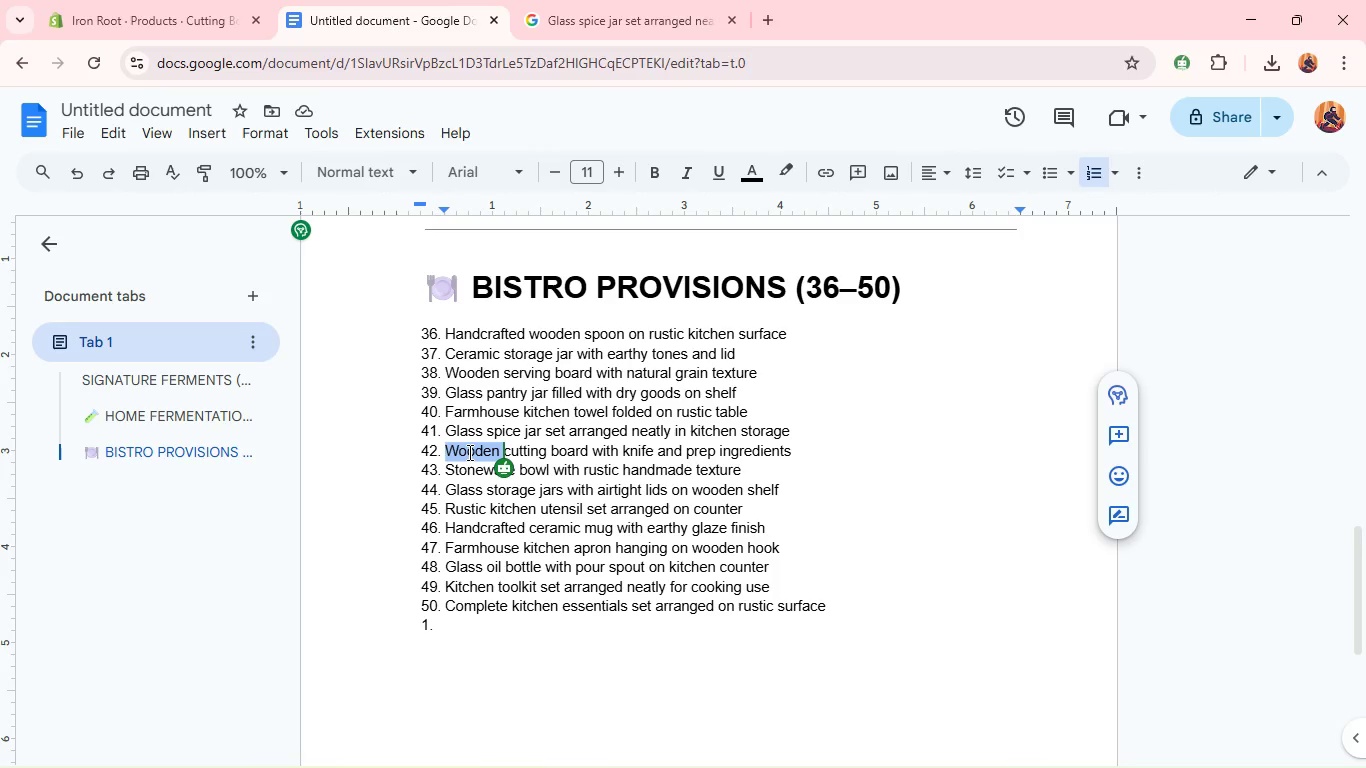 
double_click([468, 452])
 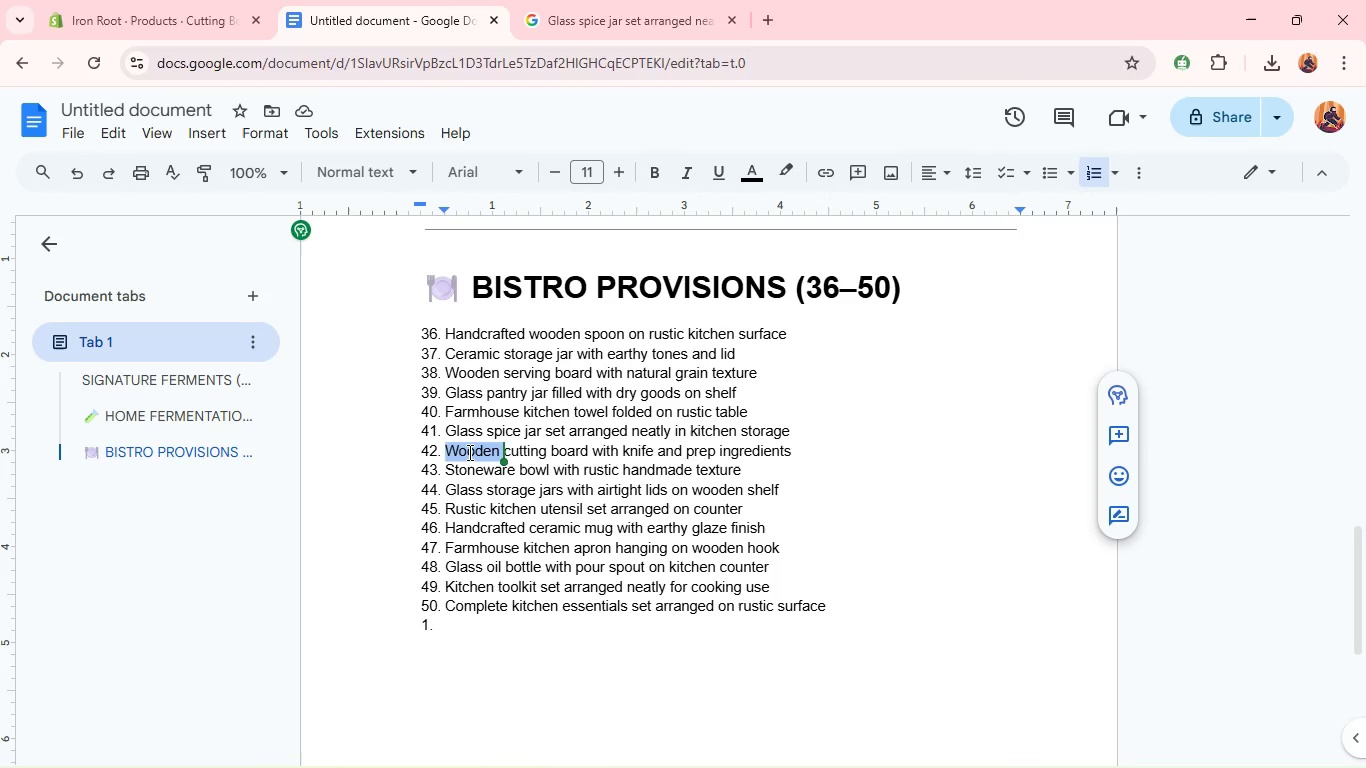 
triple_click([468, 452])
 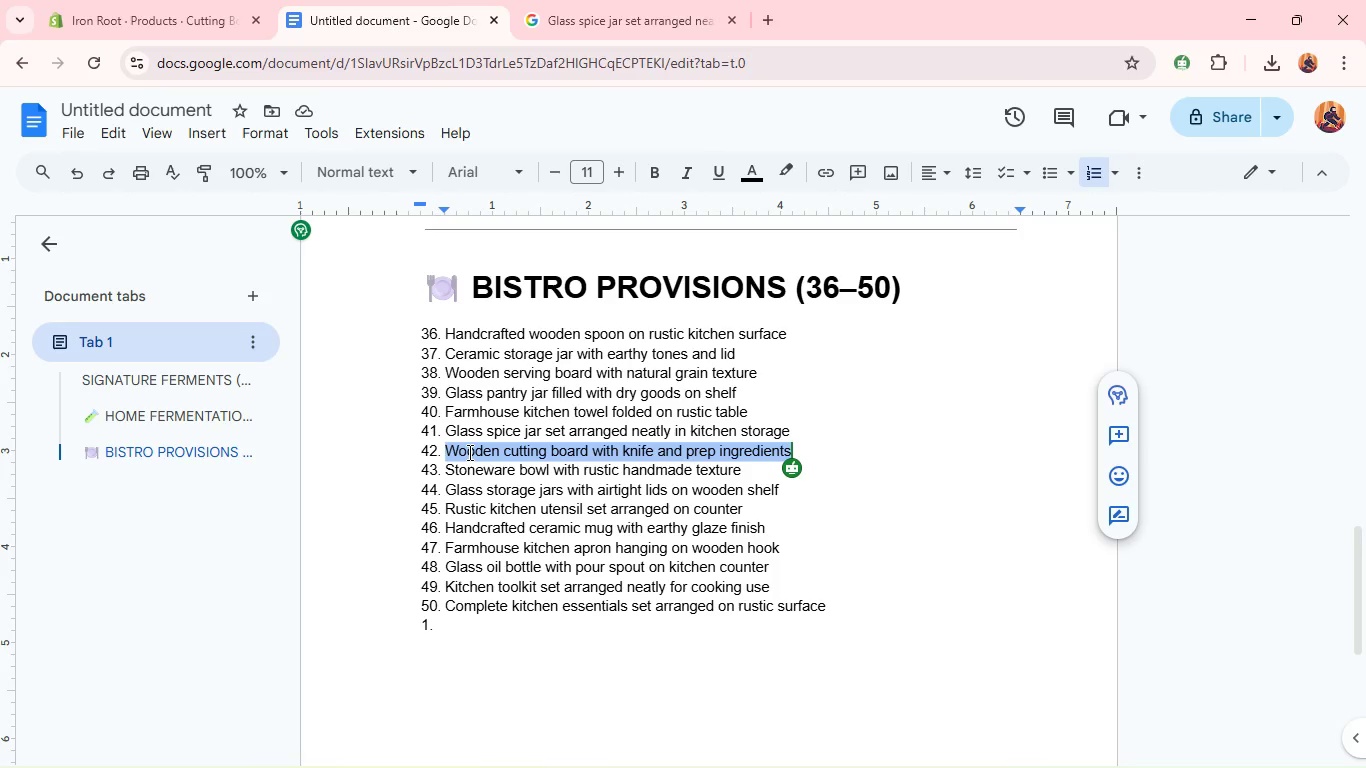 
key(Control+C)
 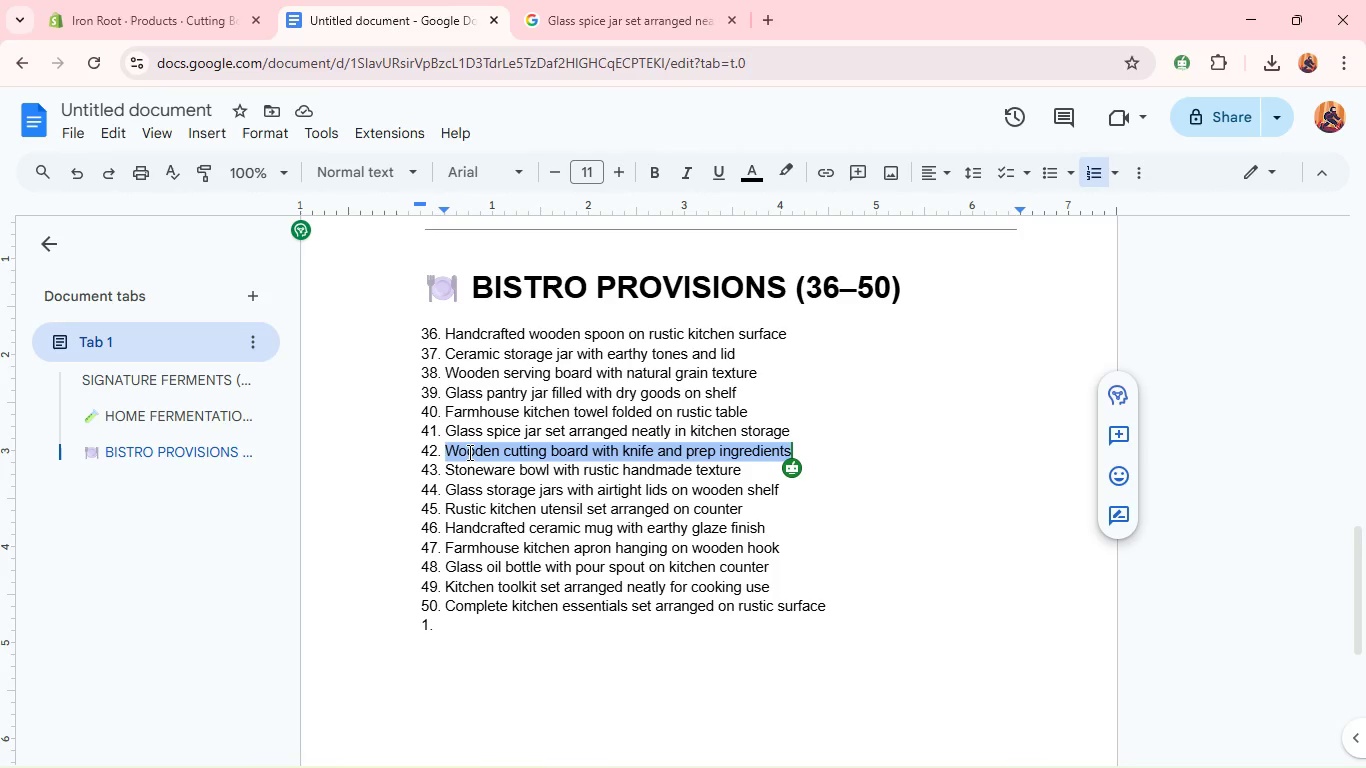 
key(Control+C)
 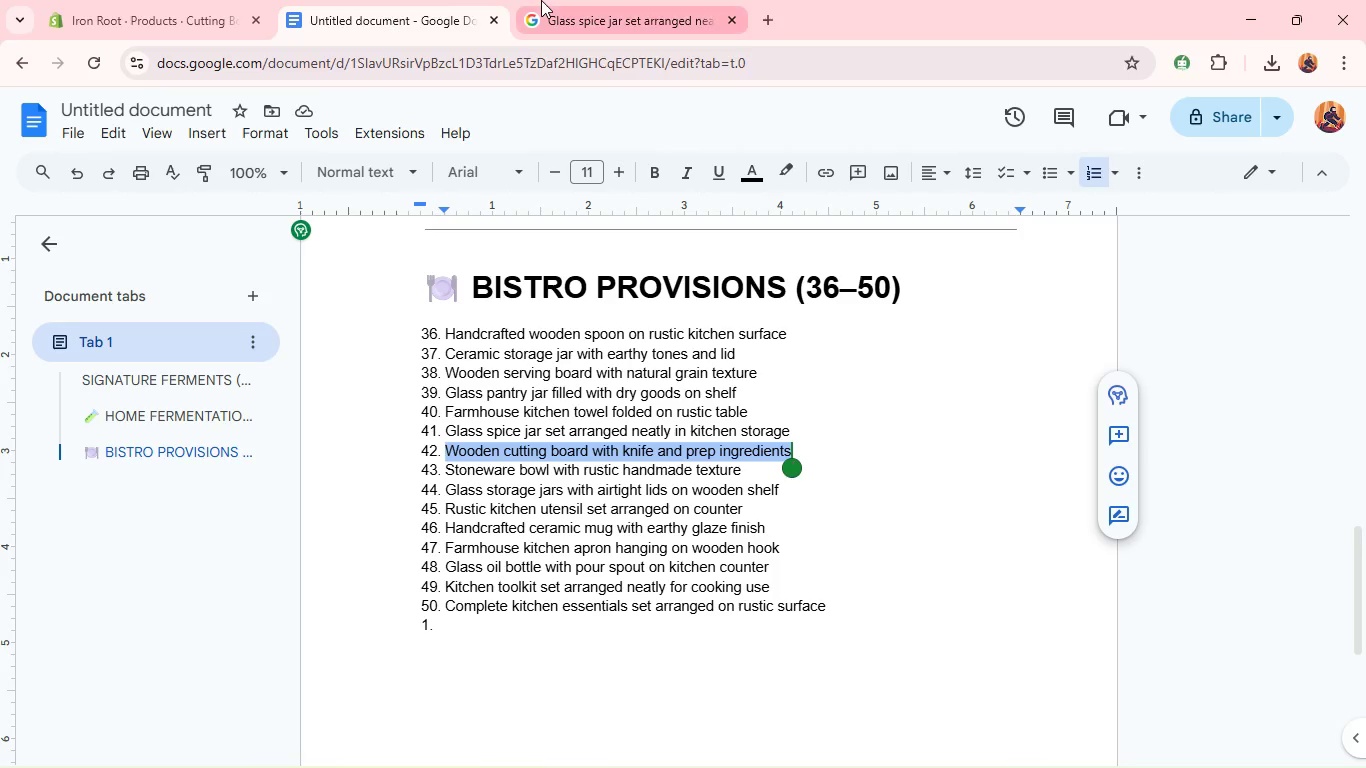 
left_click([541, 0])
 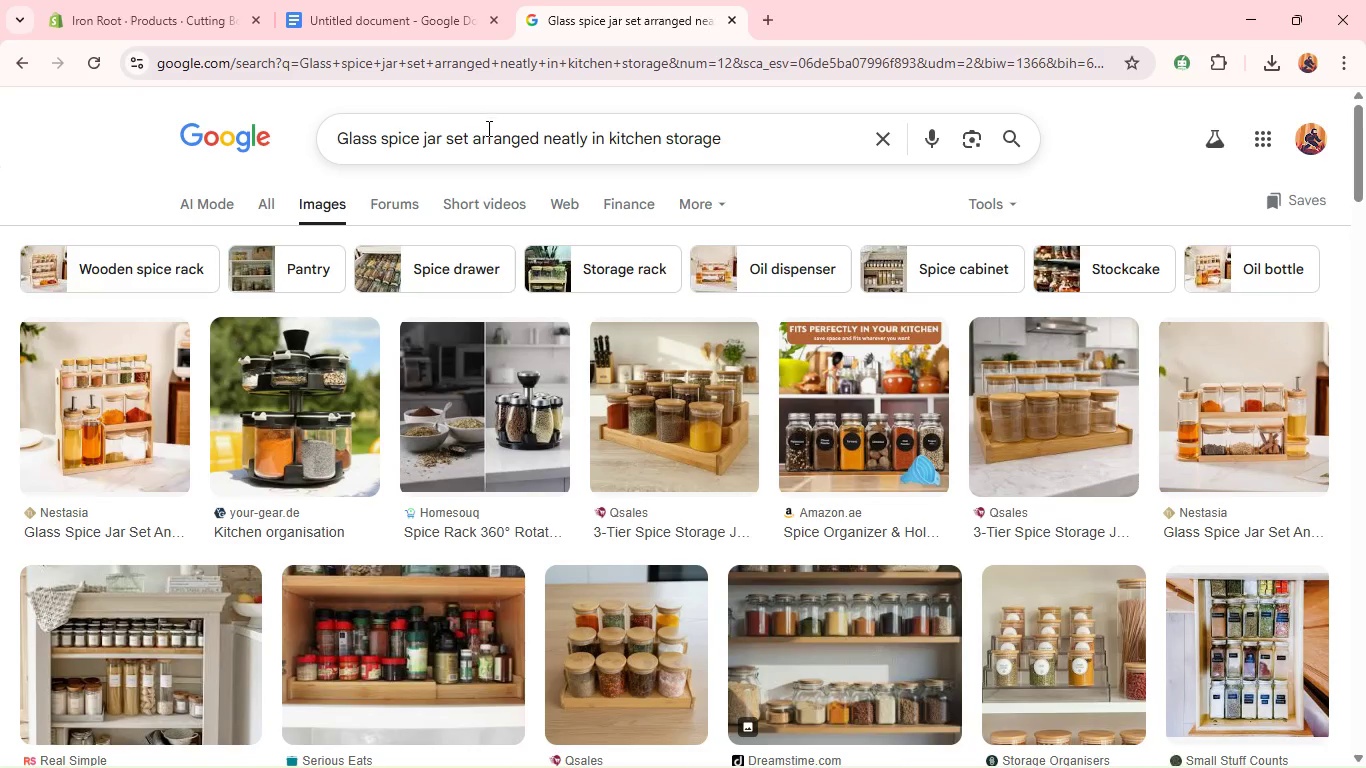 
left_click([487, 128])
 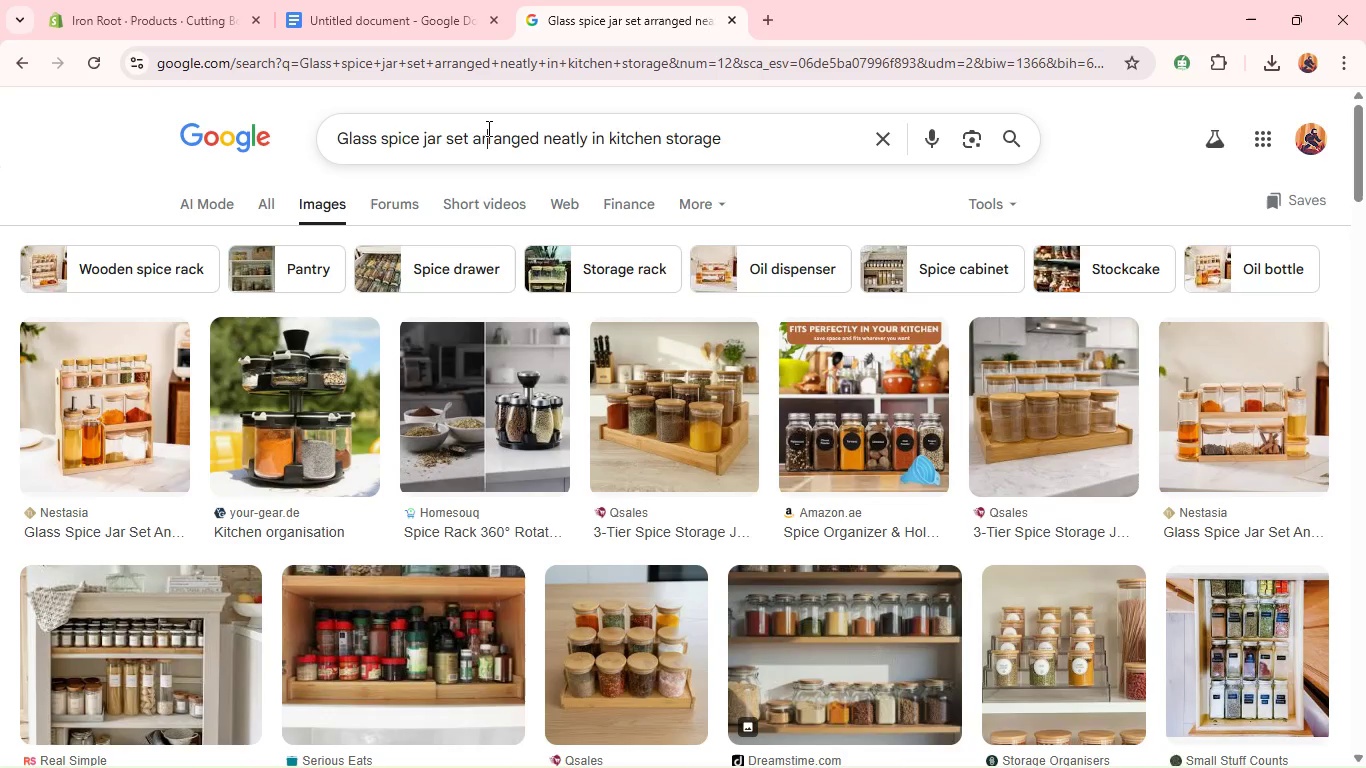 
key(Control+A)
 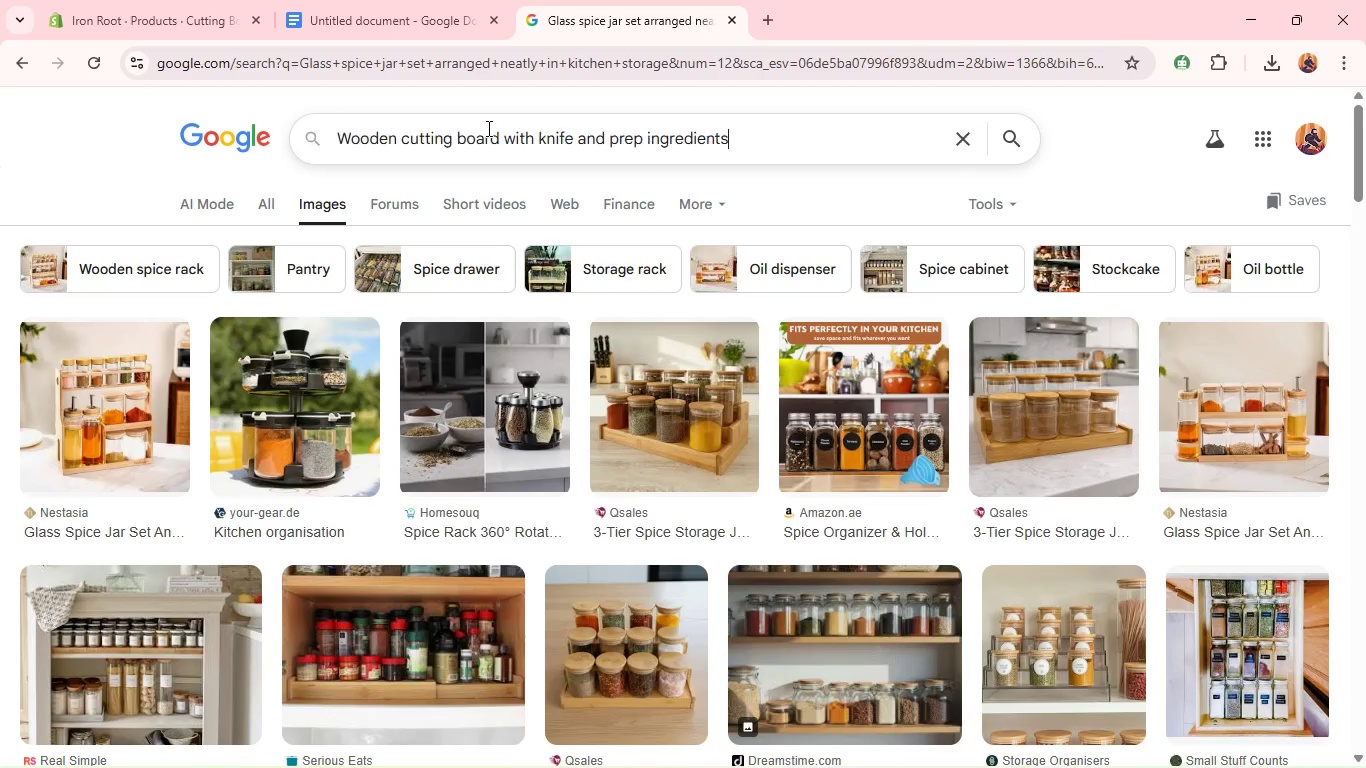 
key(Control+V)
 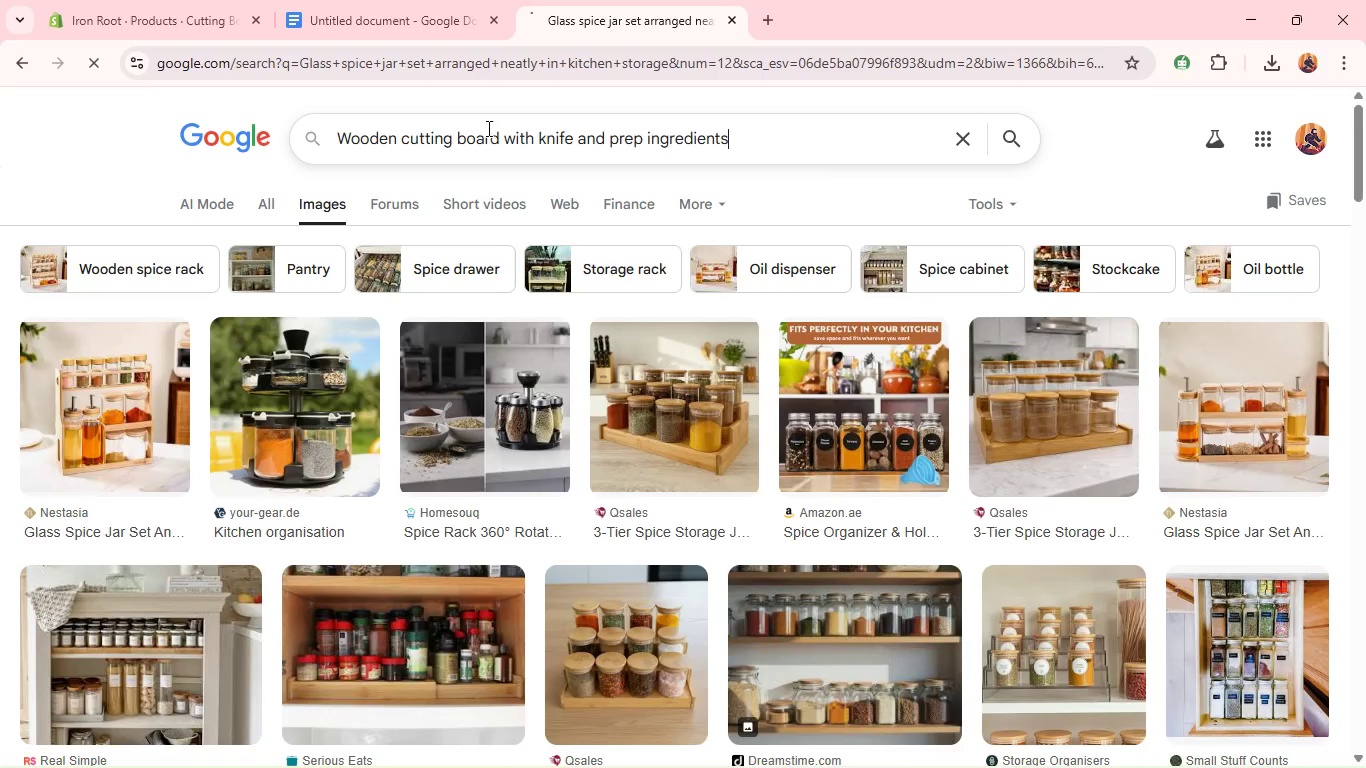 
key(Enter)
 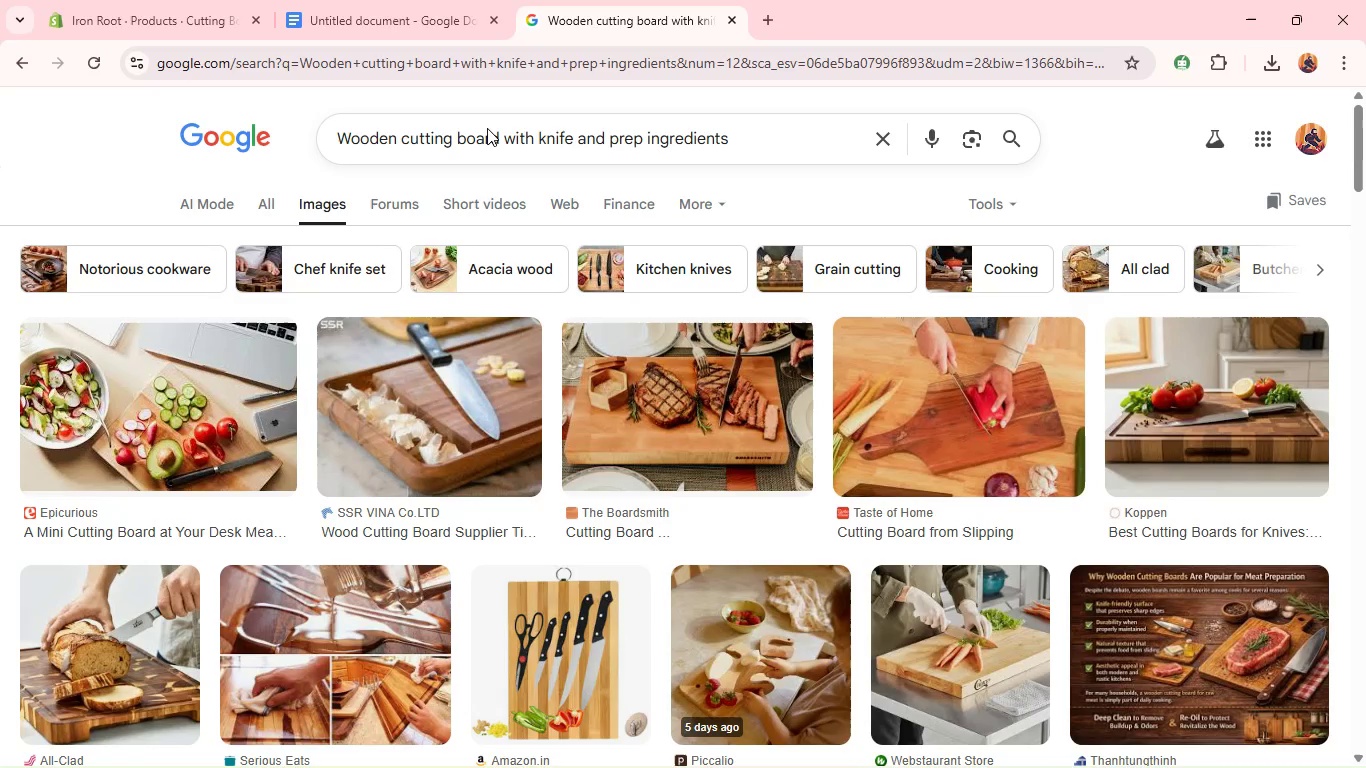 
wait(15.56)
 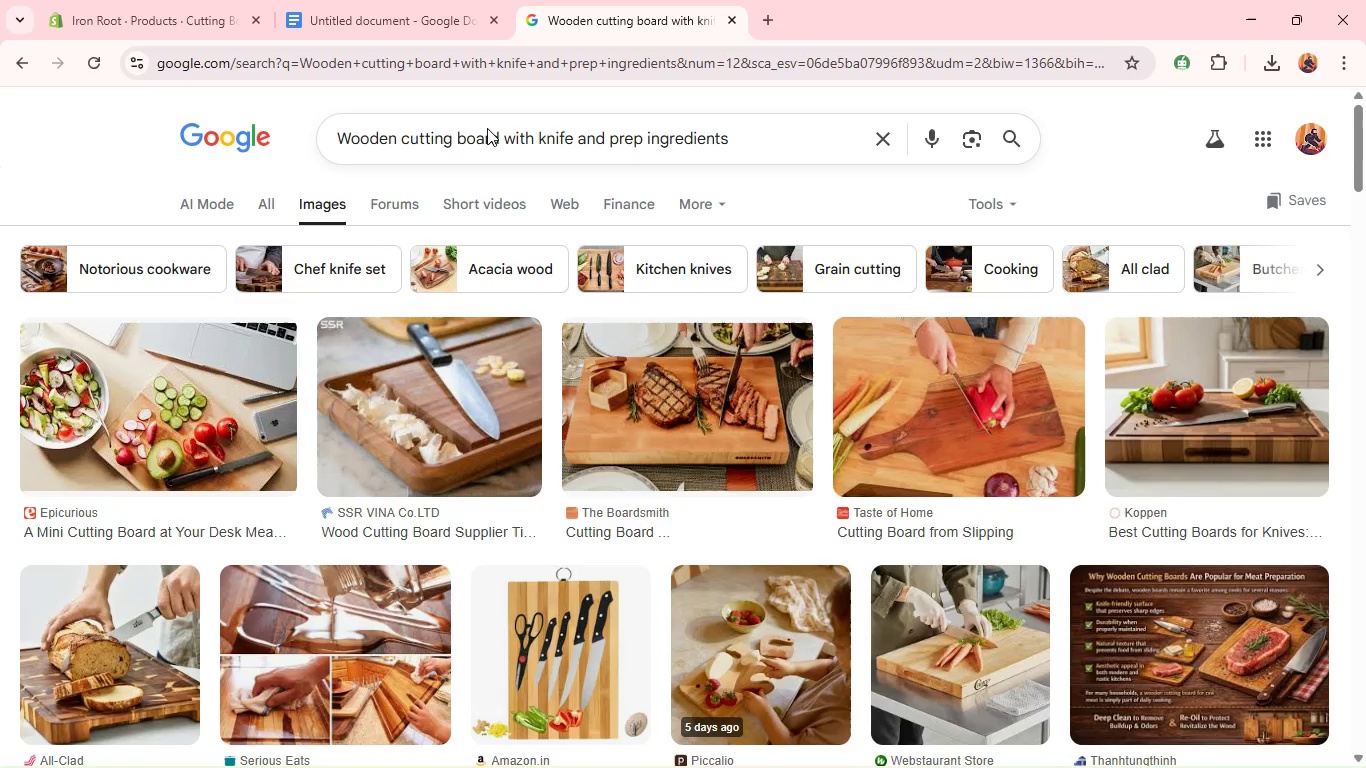 
right_click([135, 369])
 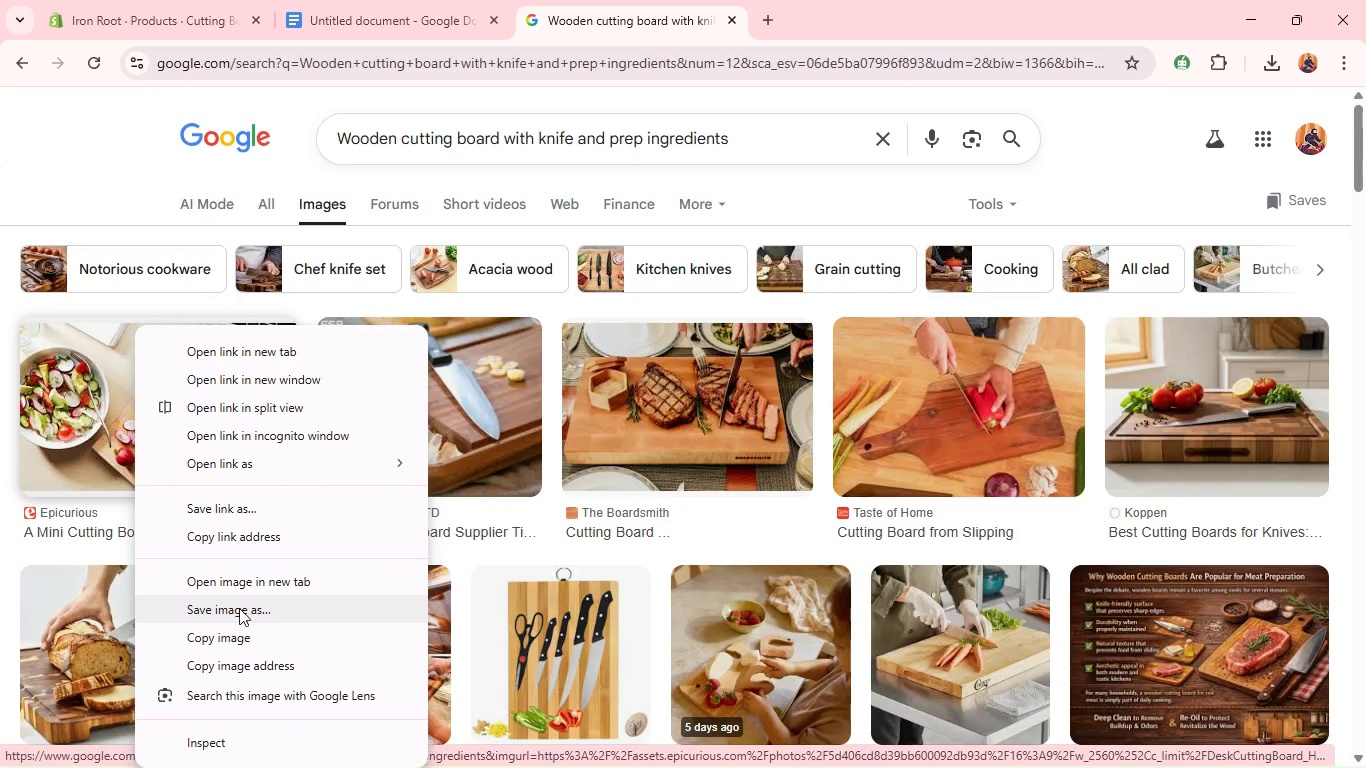 
left_click([235, 609])
 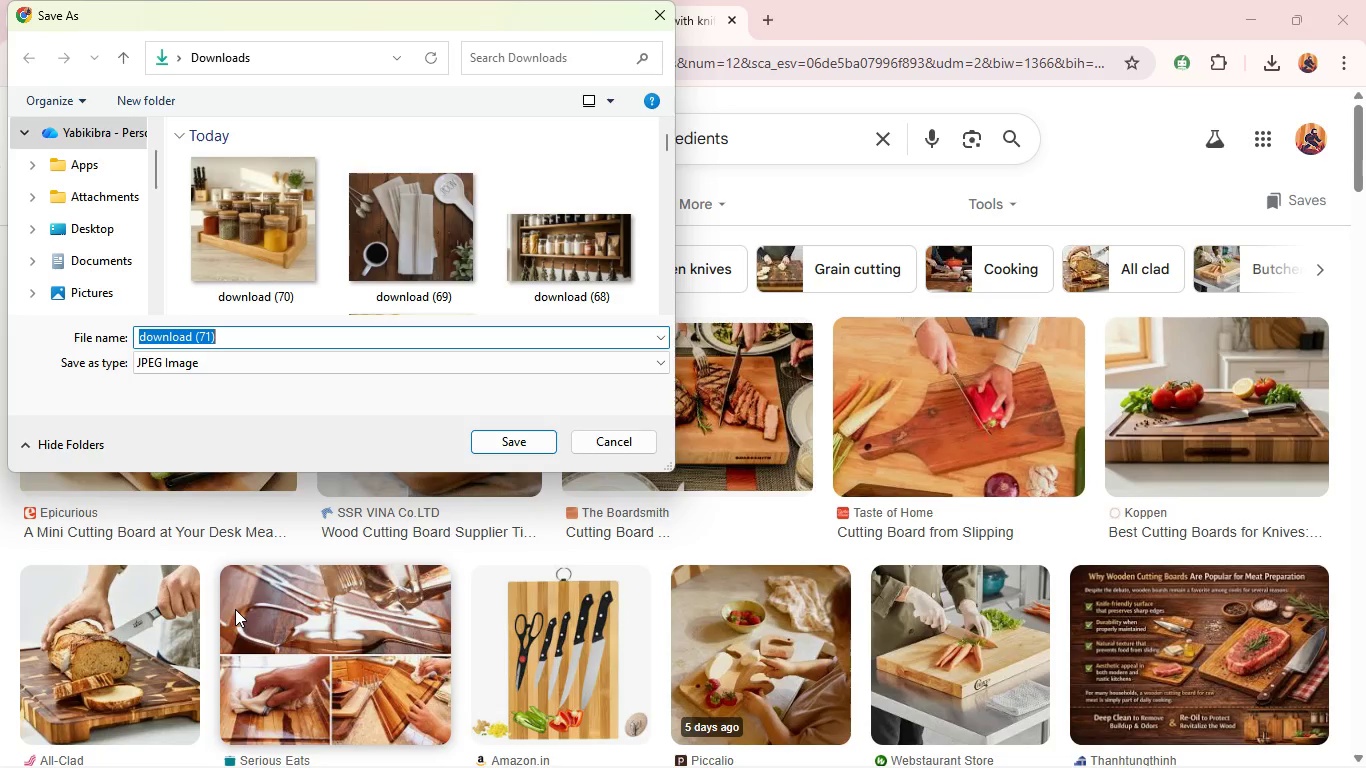 
hold_key(key=Enter, duration=1.44)
 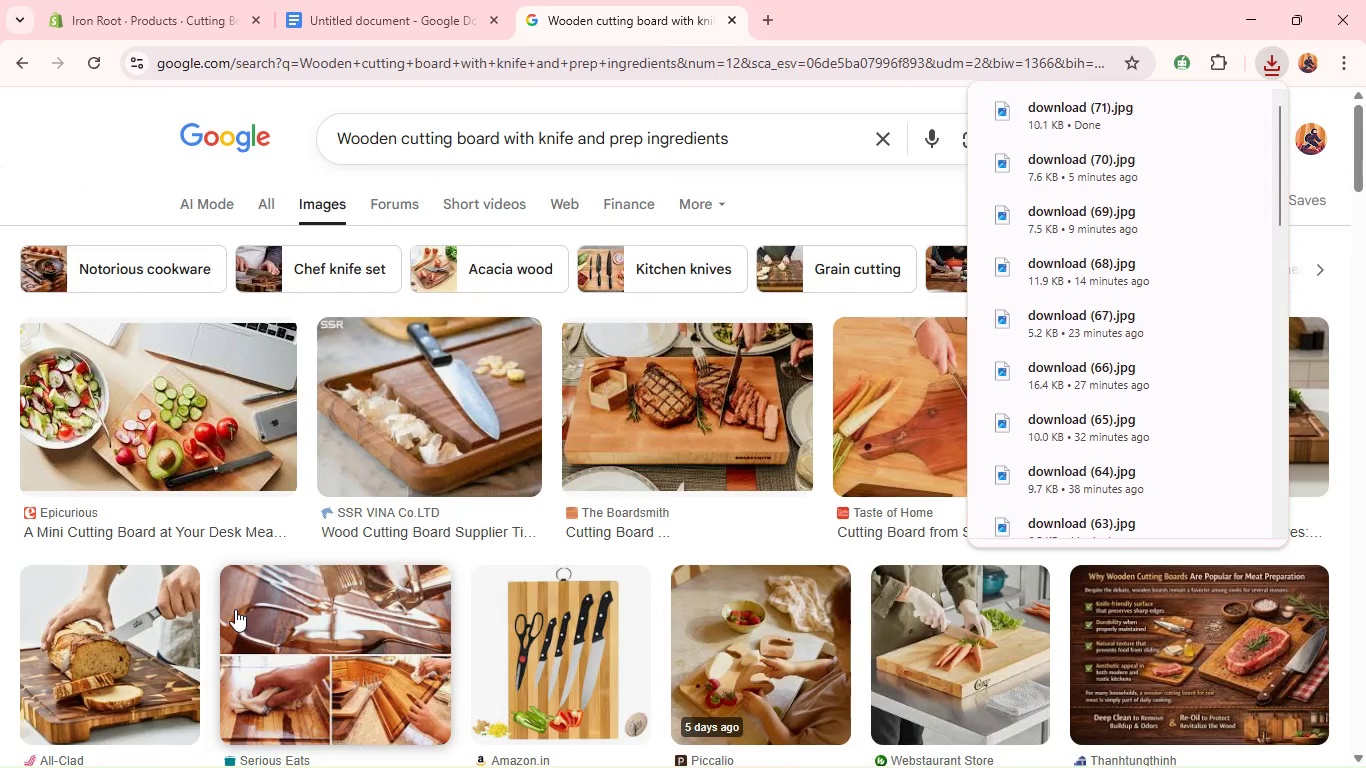 
wait(5.86)
 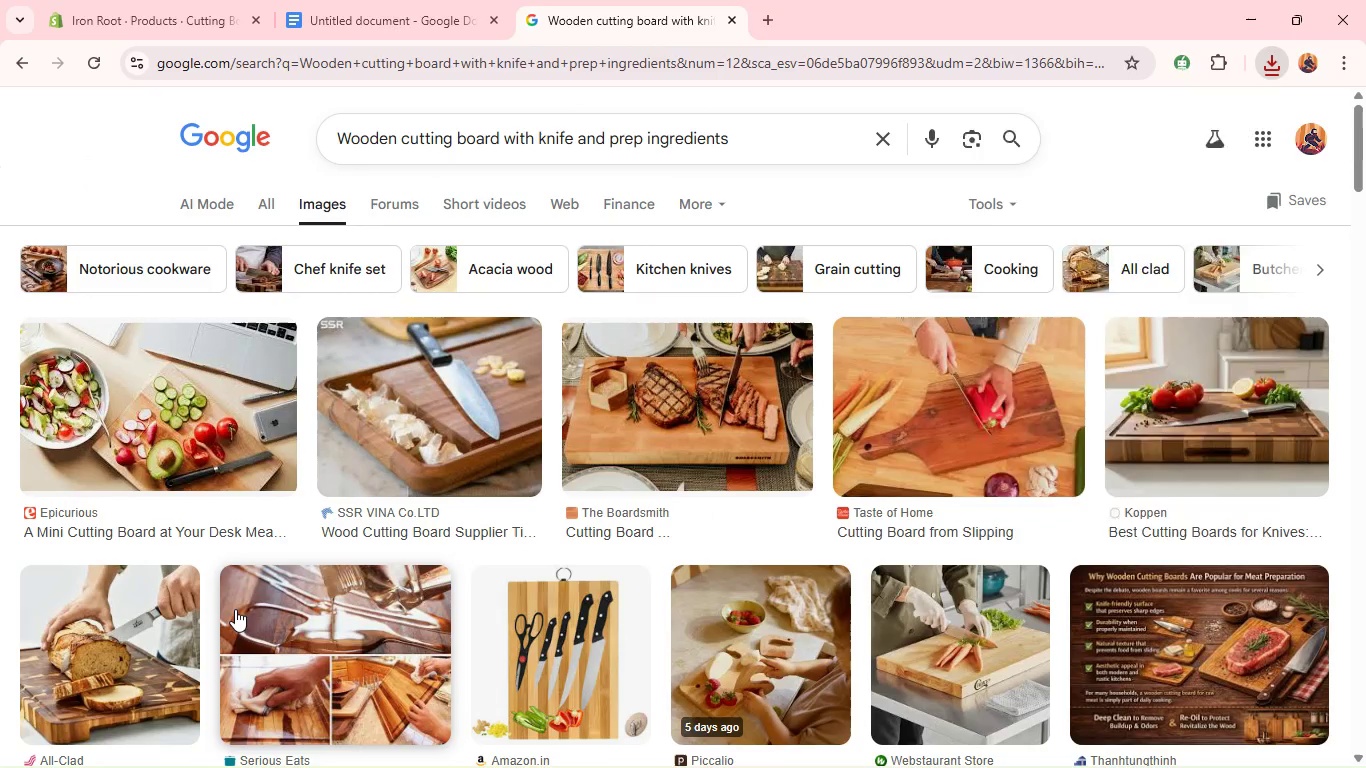 
left_click([158, 0])
 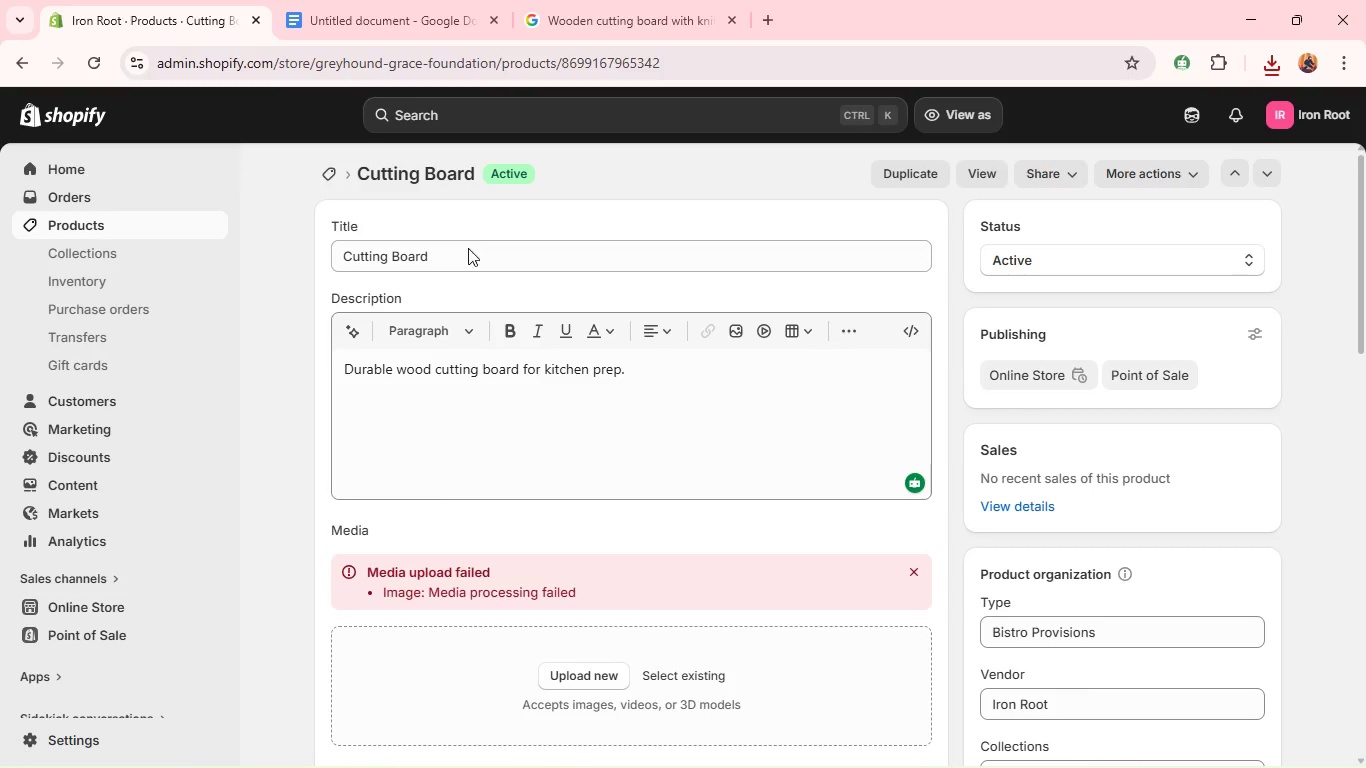 
mouse_move([552, 415])
 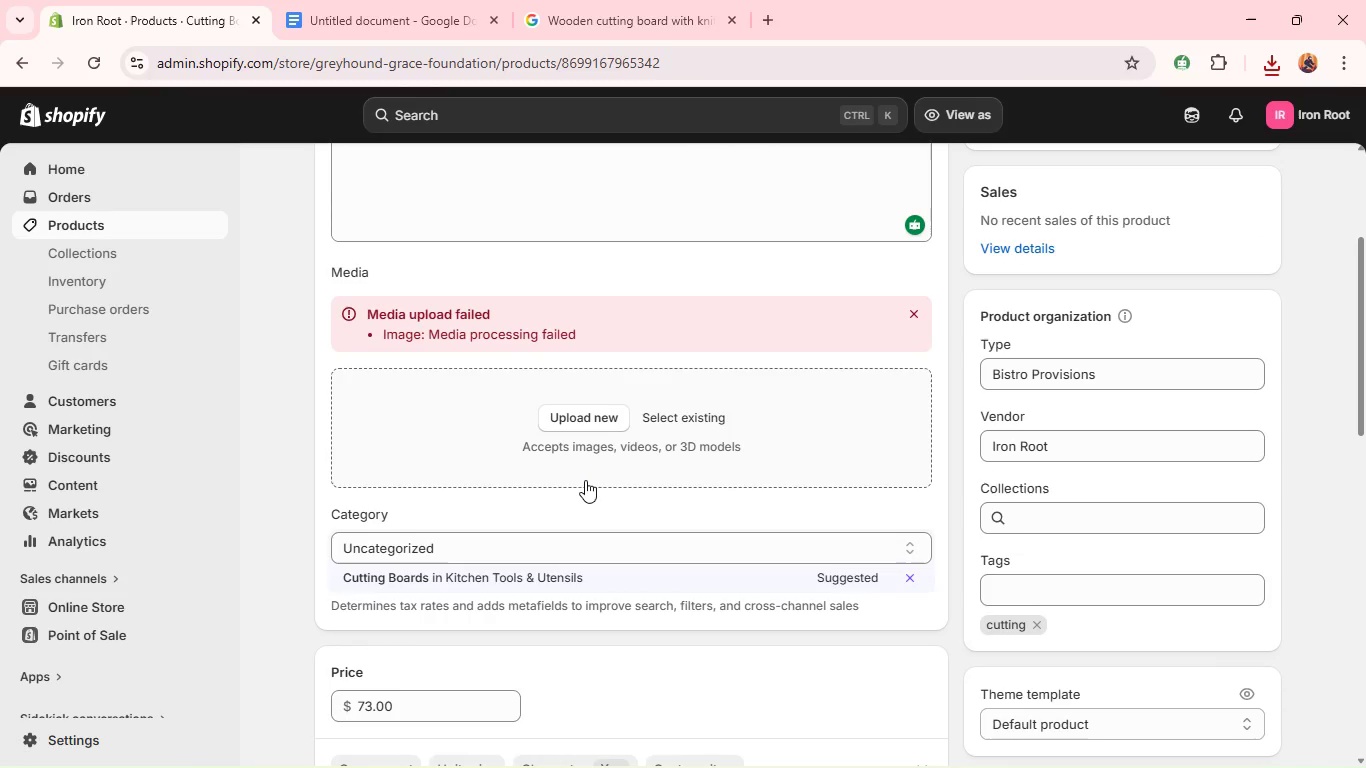 
left_click([585, 480])
 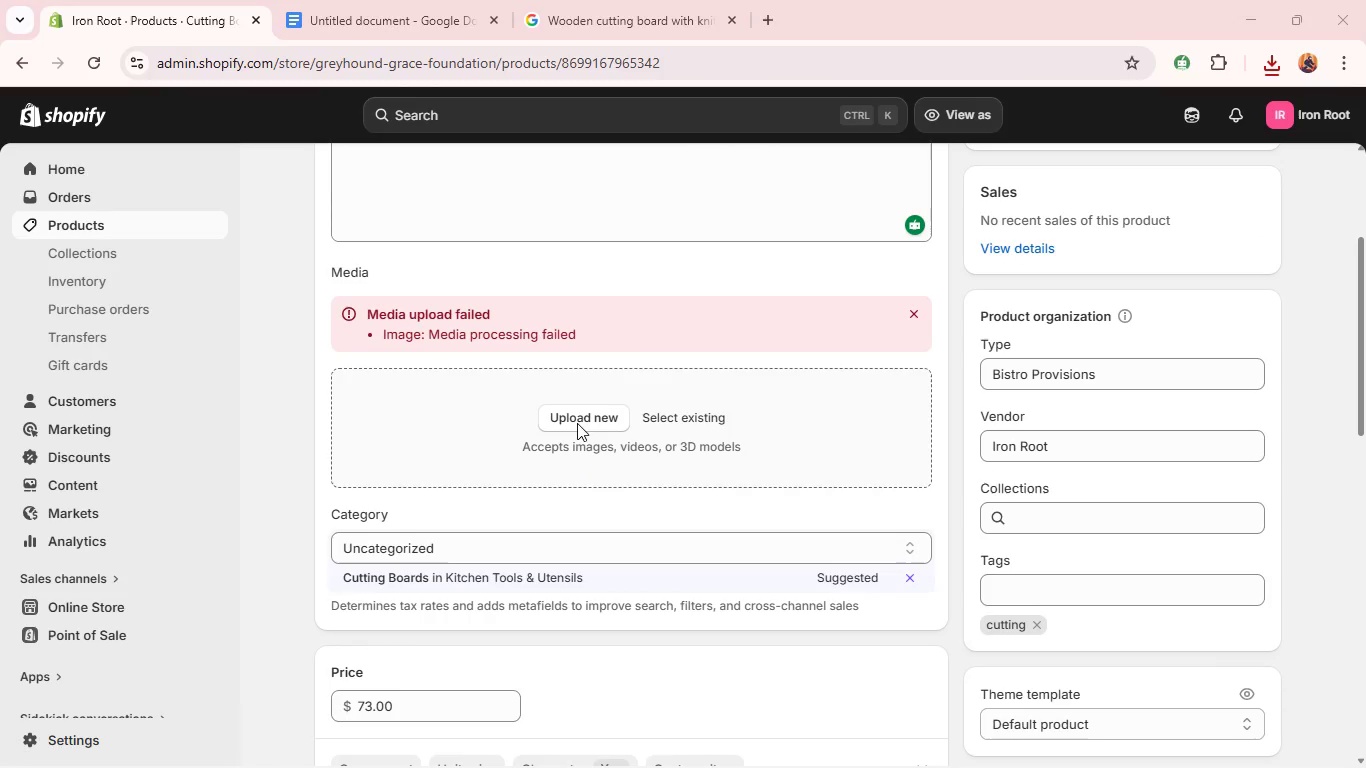 
left_click([576, 422])
 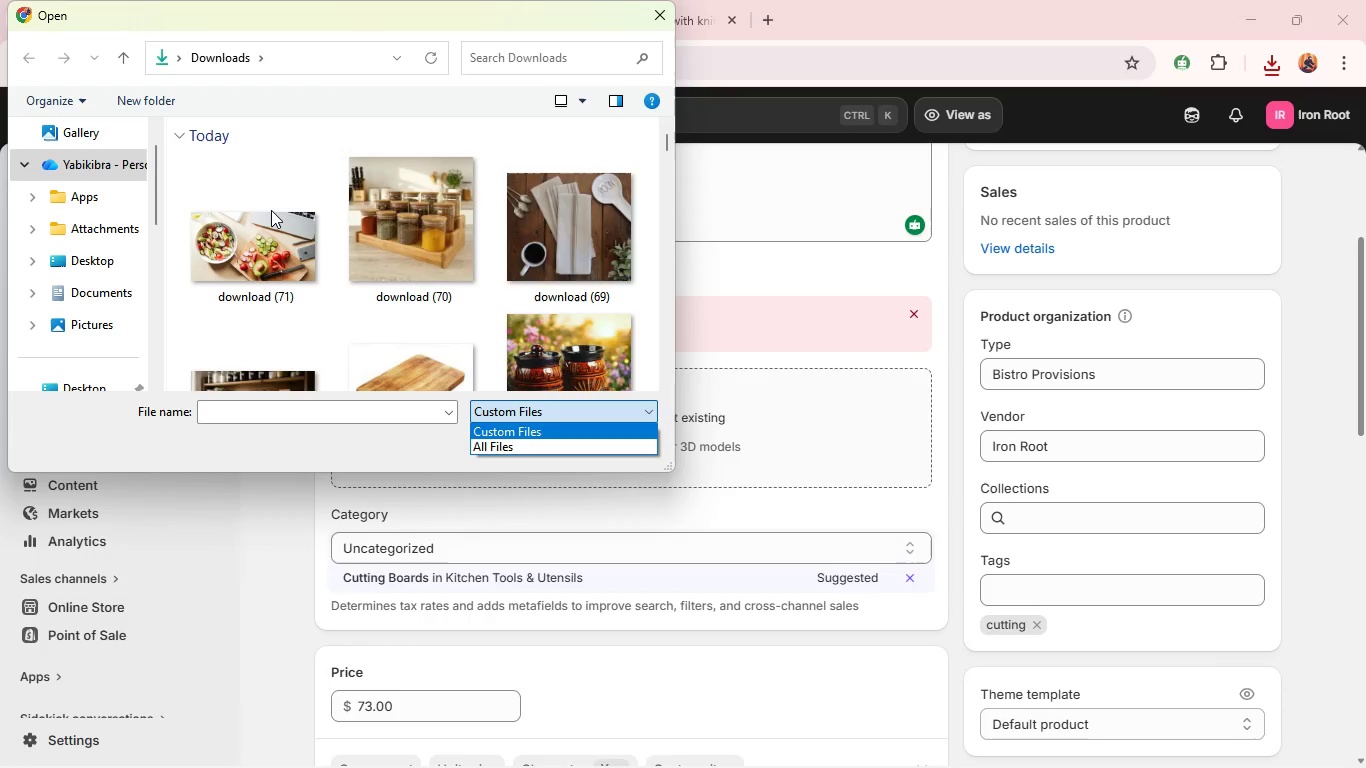 
left_click([271, 210])
 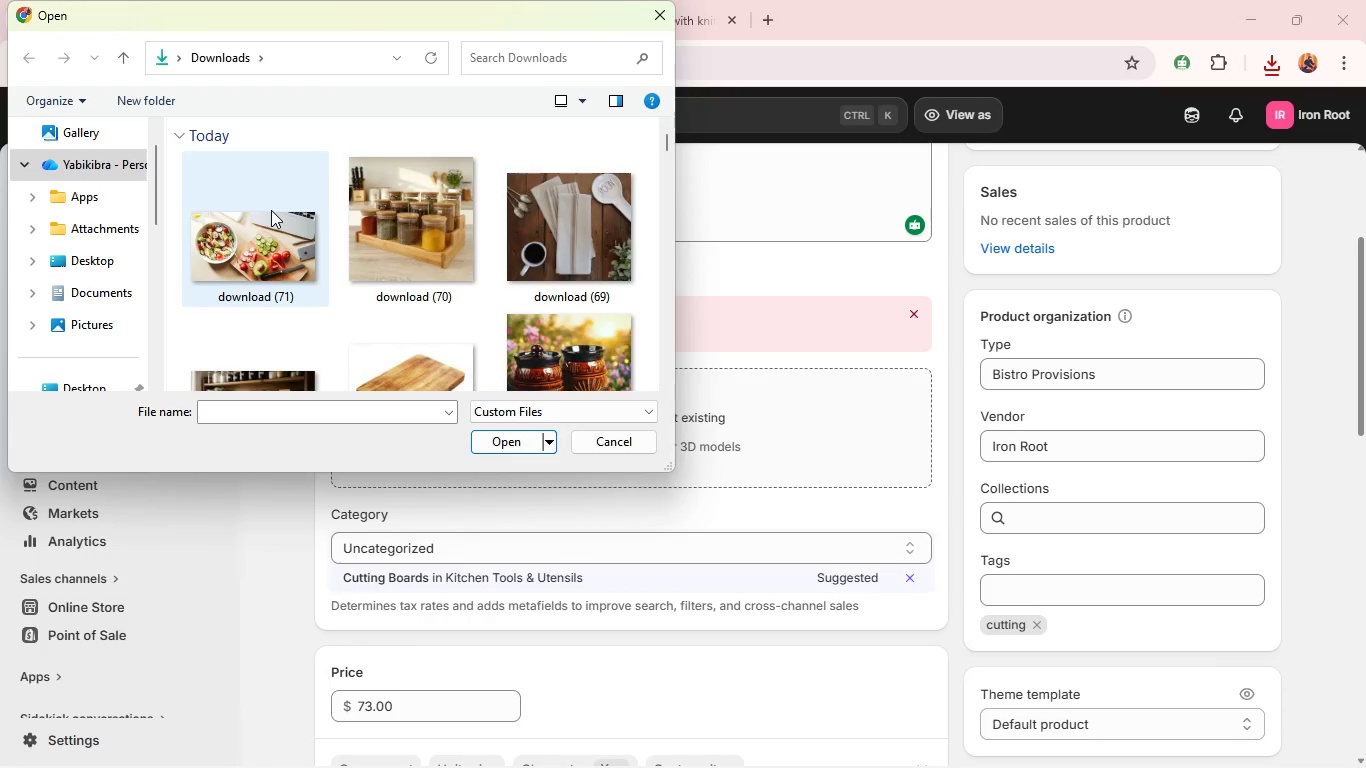 
key(Enter)
 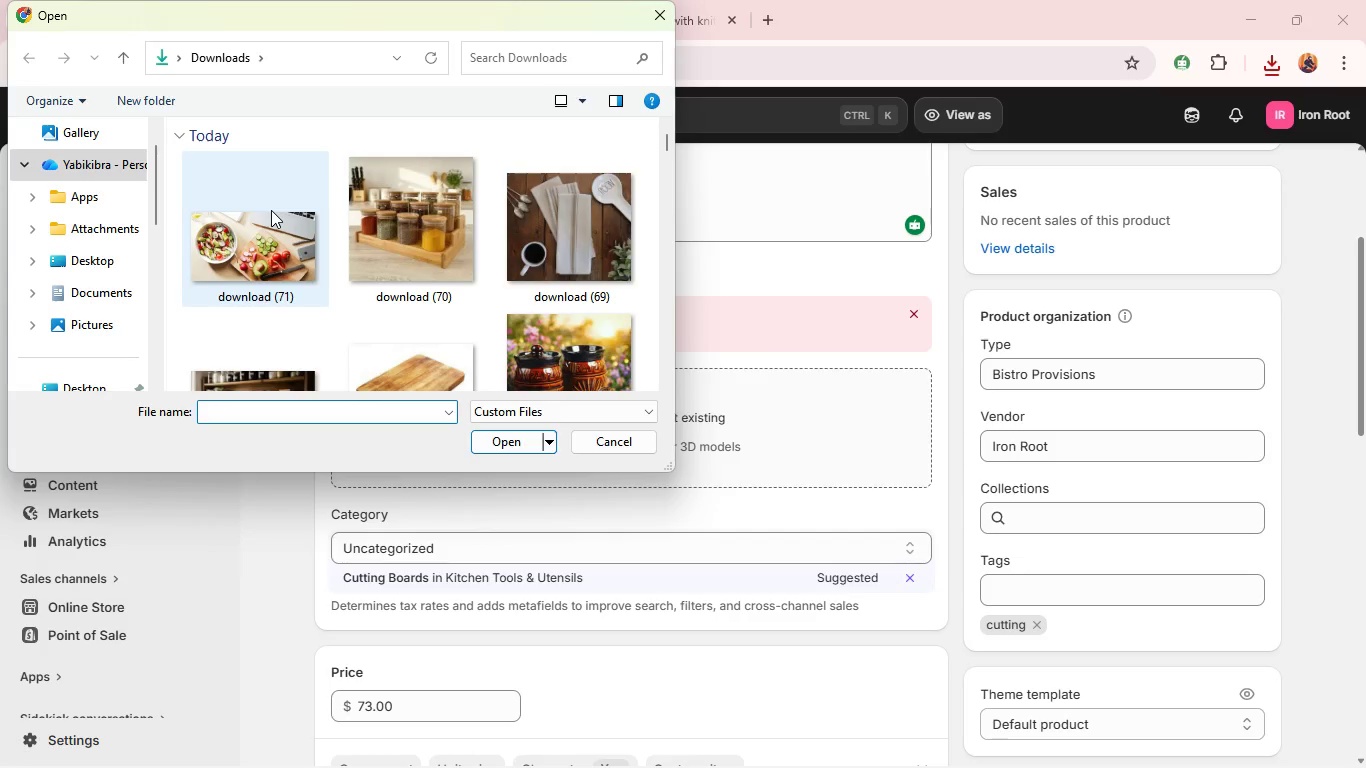 
wait(10.12)
 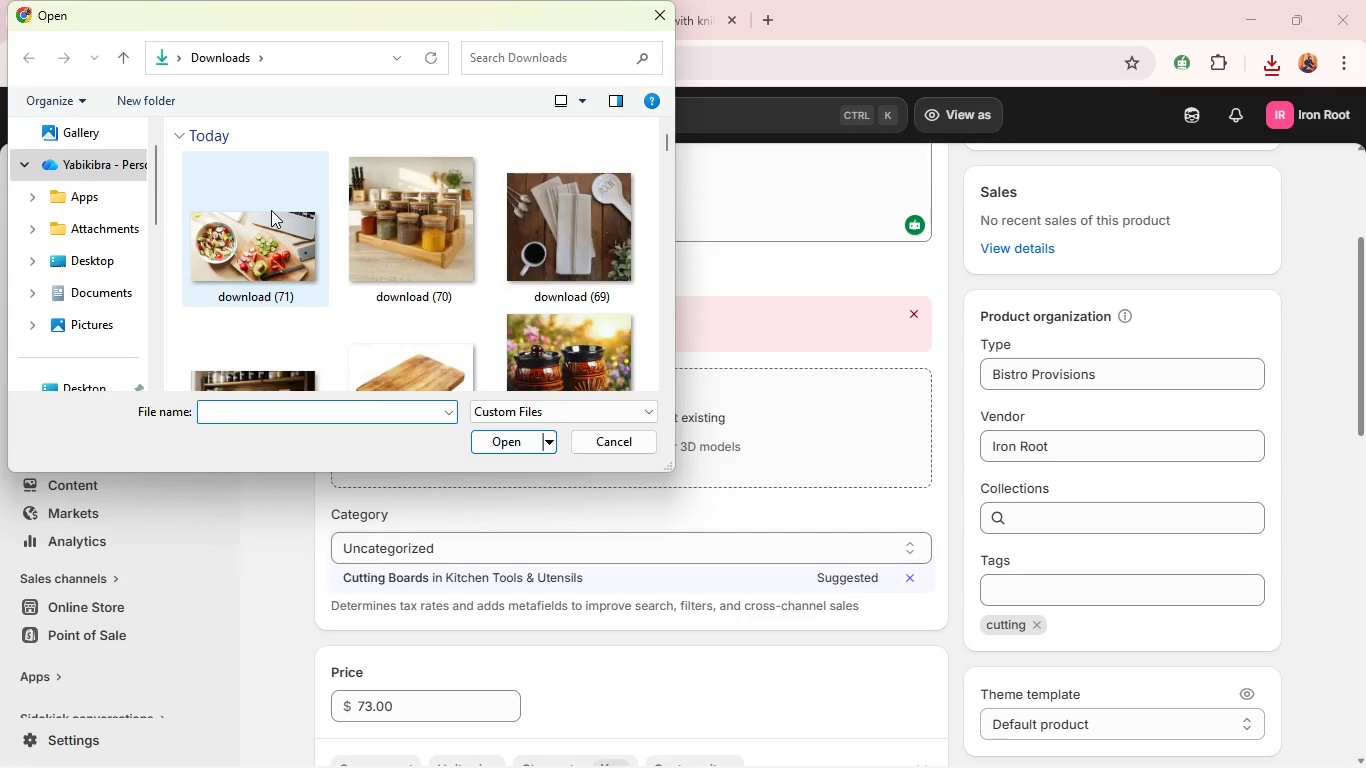 
left_click([290, 260])
 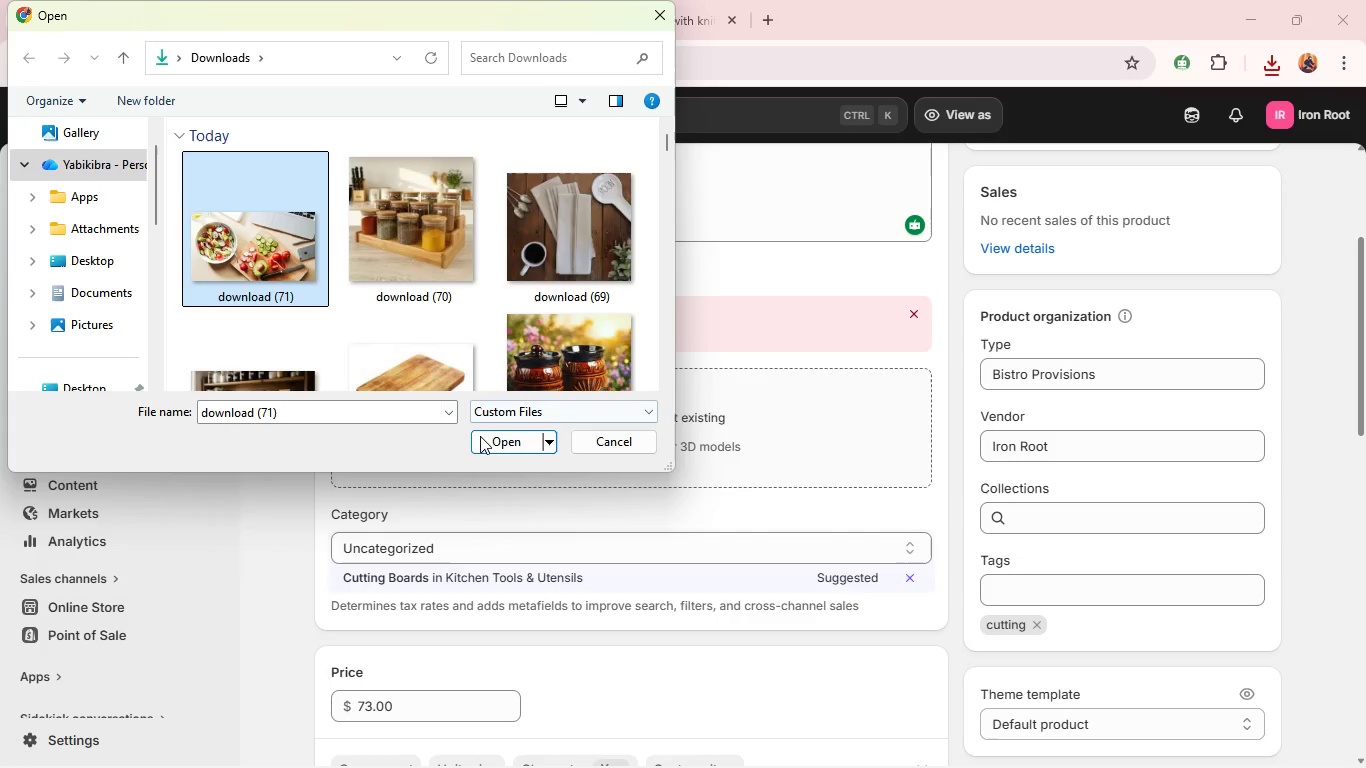 
left_click([480, 439])
 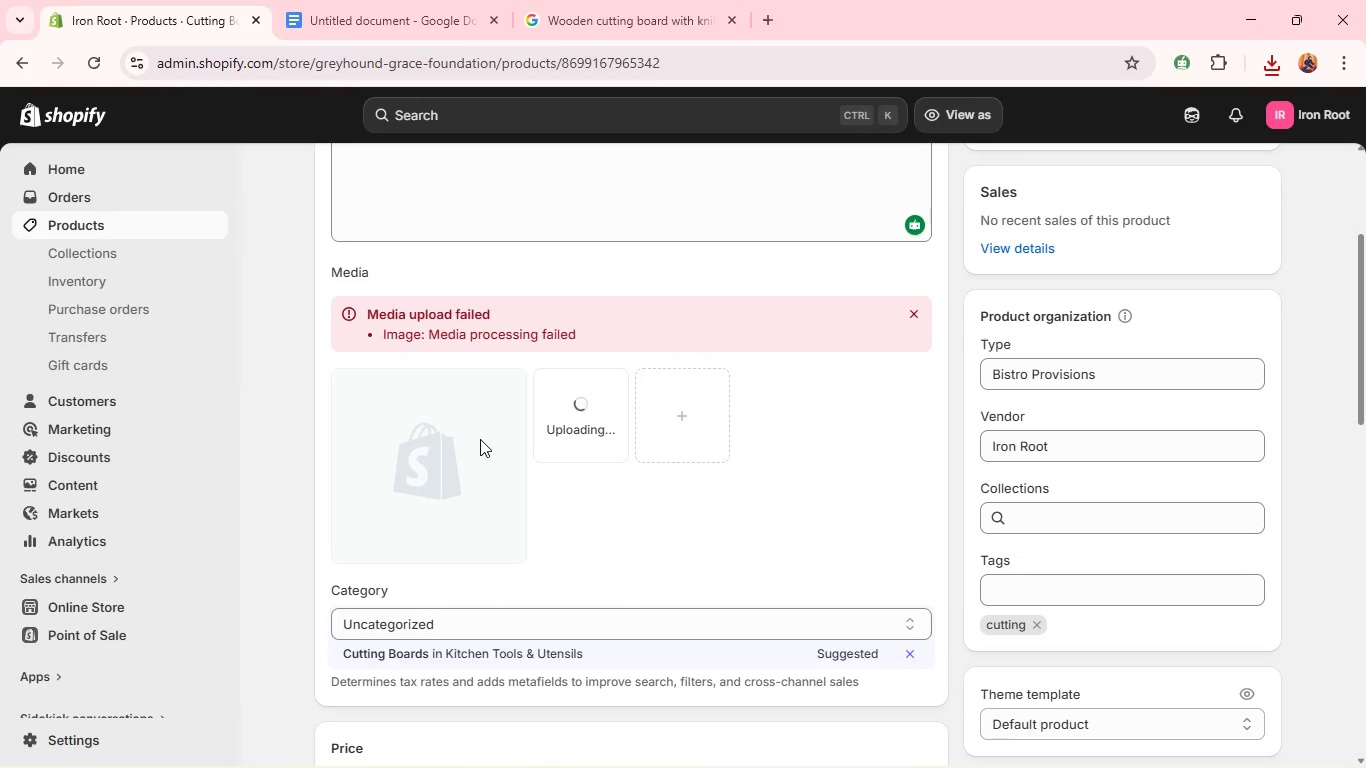 
wait(11.19)
 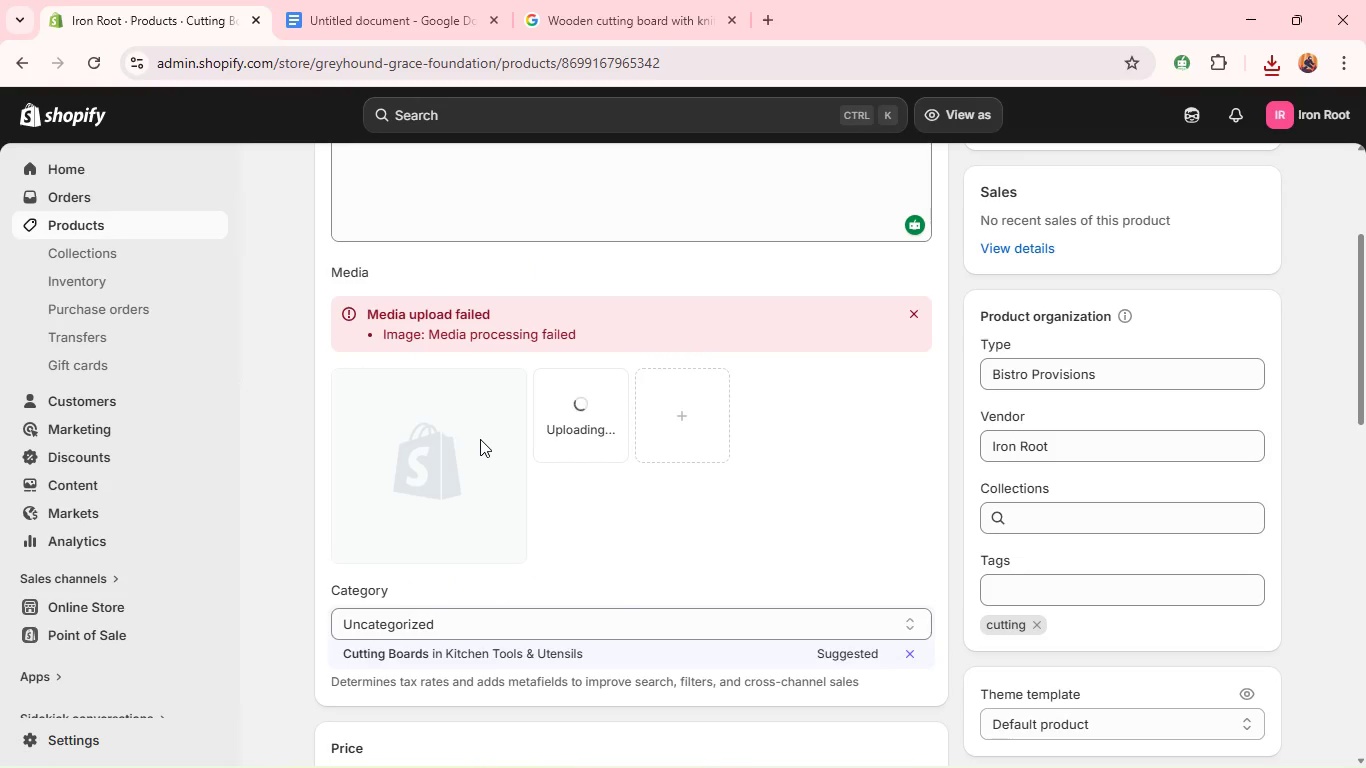 
left_click([480, 439])
 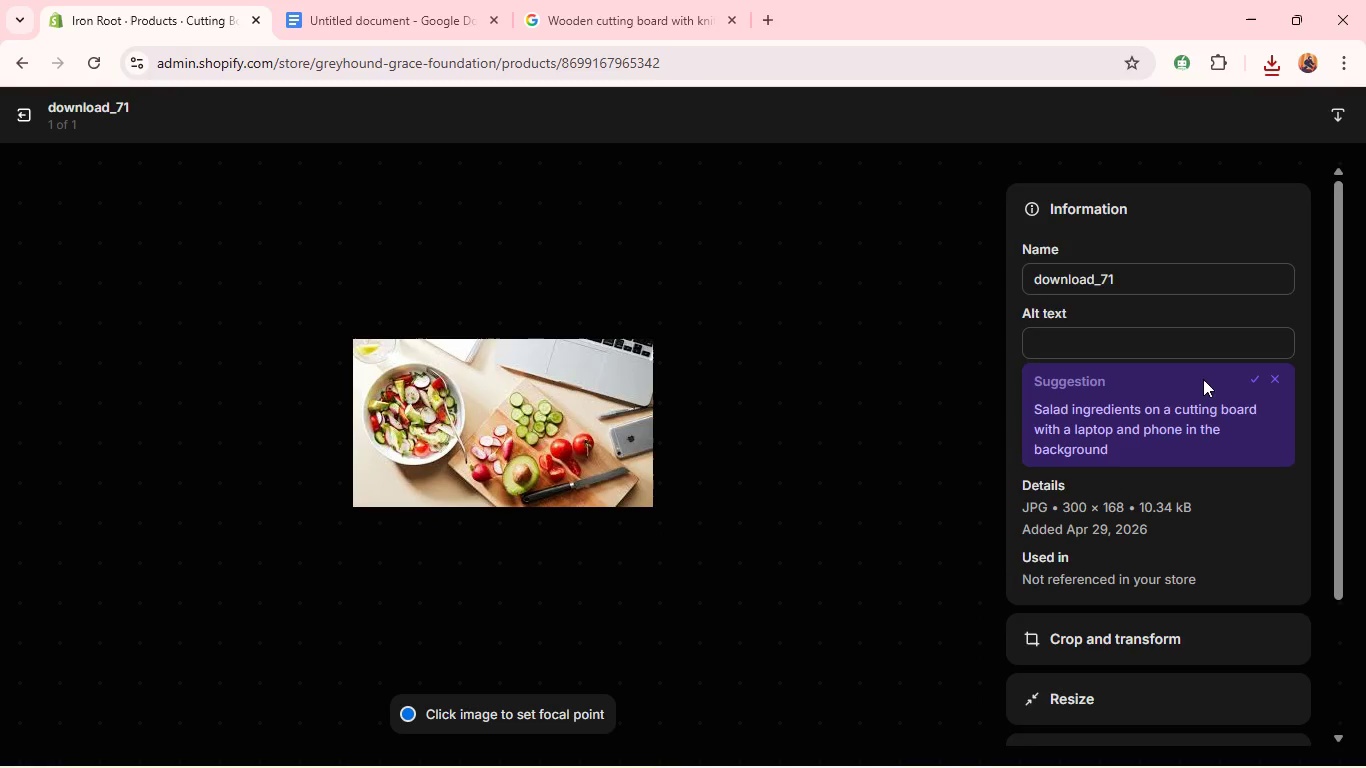 
left_click([1226, 346])
 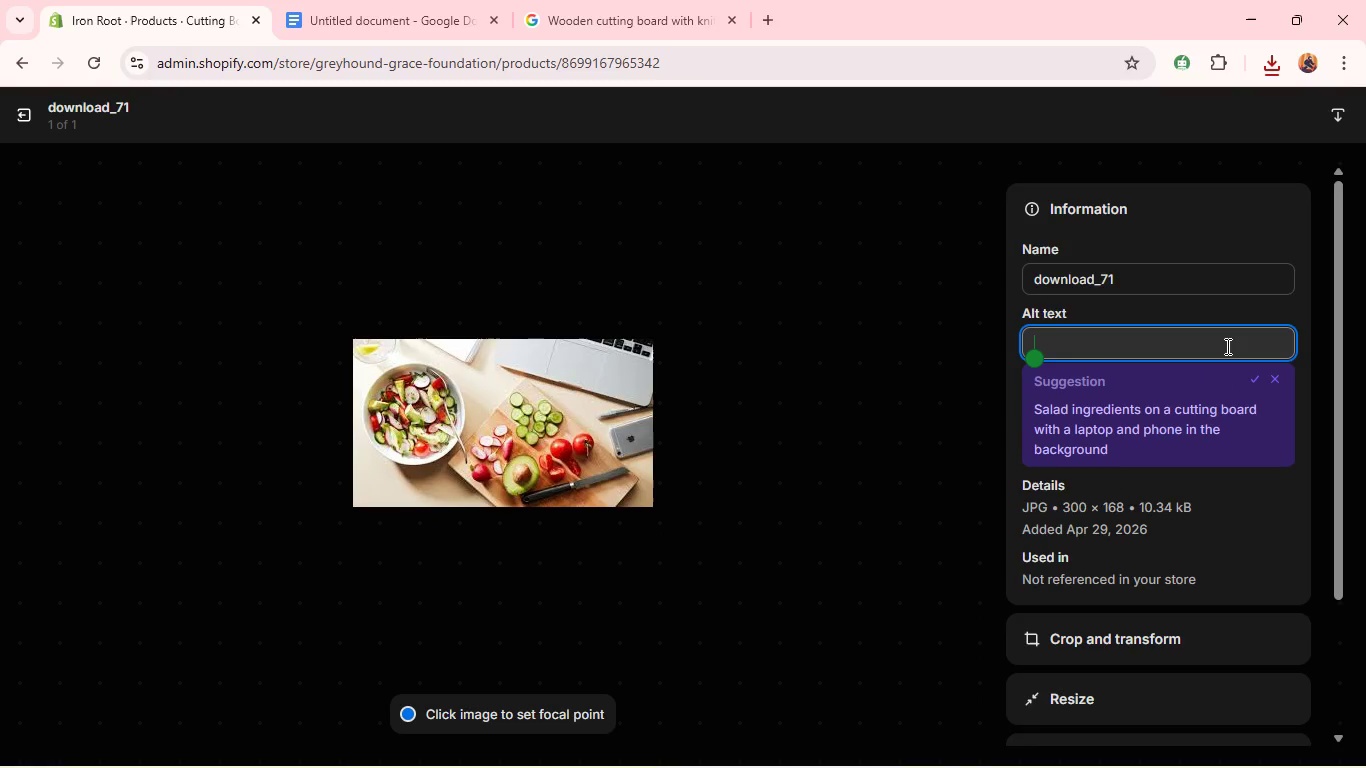 
key(Control+V)
 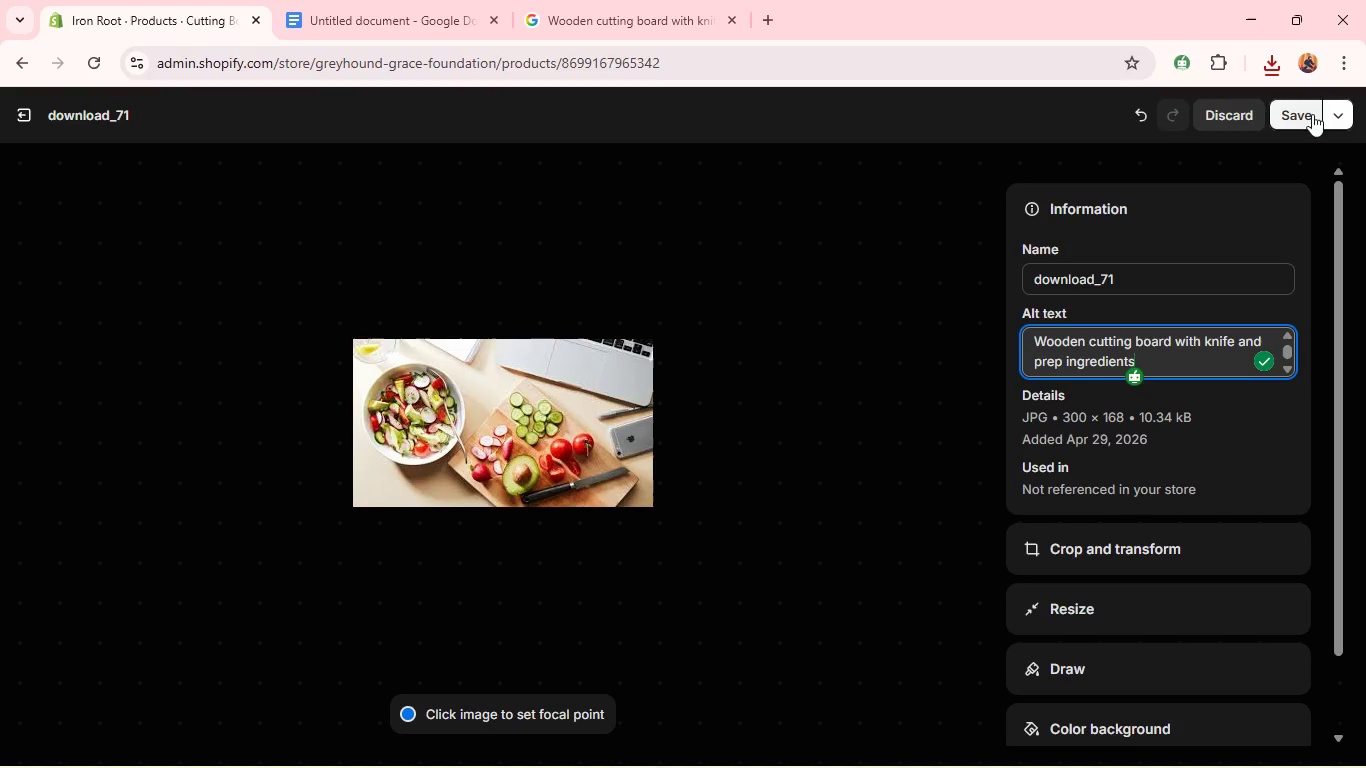 
left_click([1306, 111])
 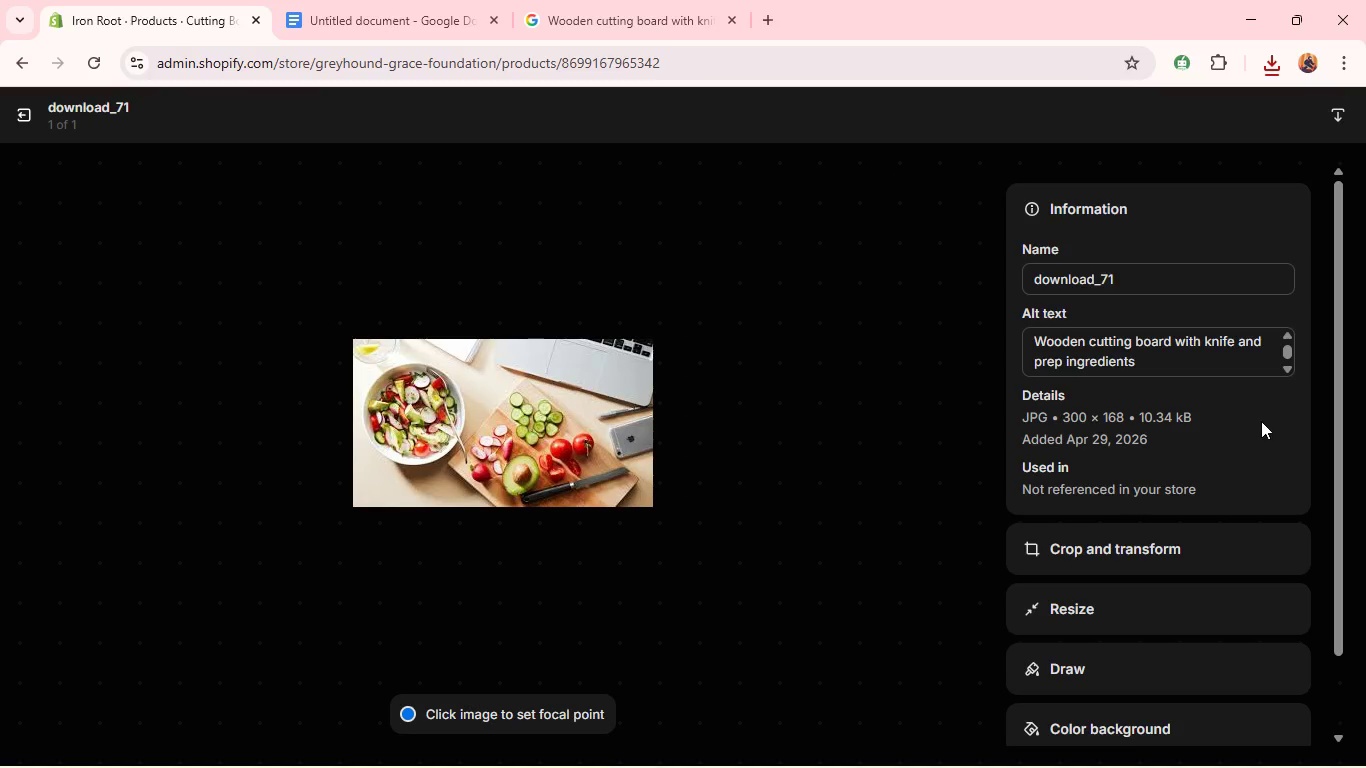 
wait(8.77)
 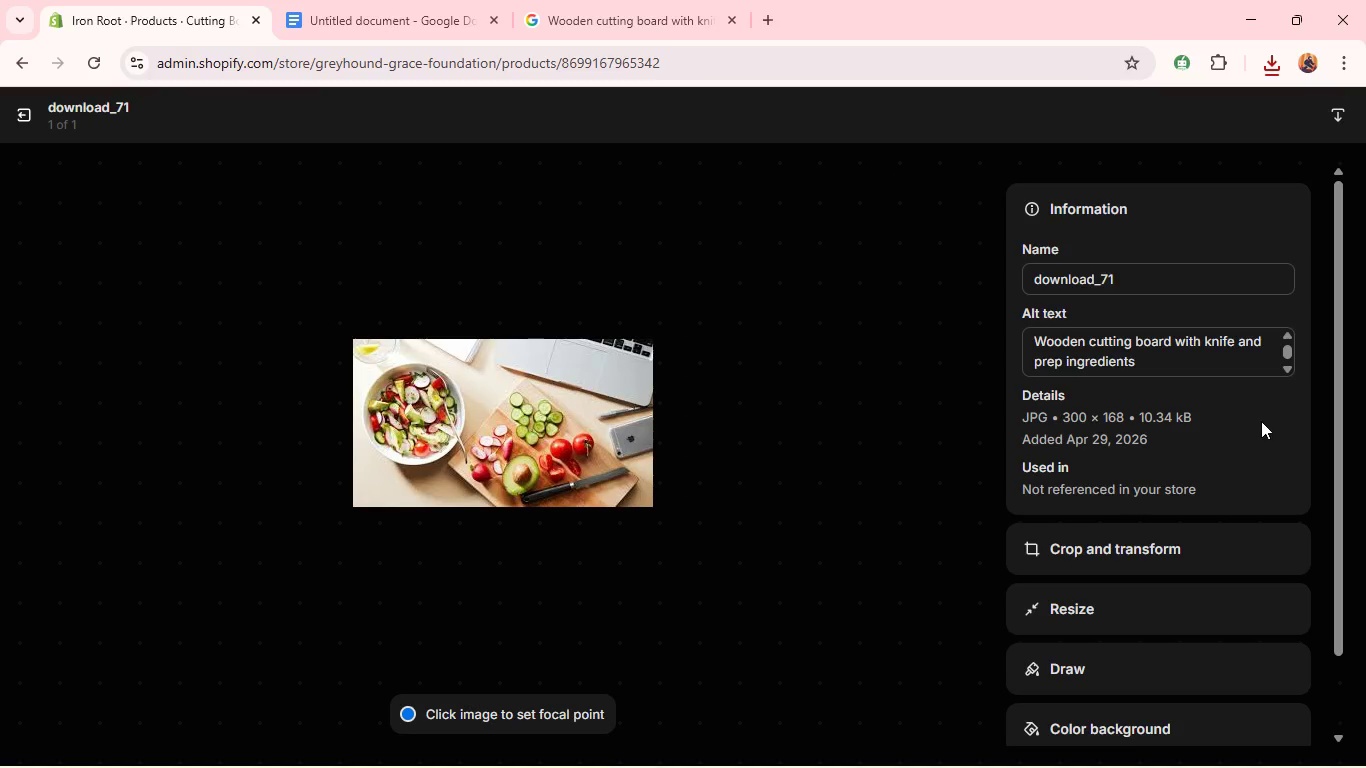 
left_click([1180, 536])
 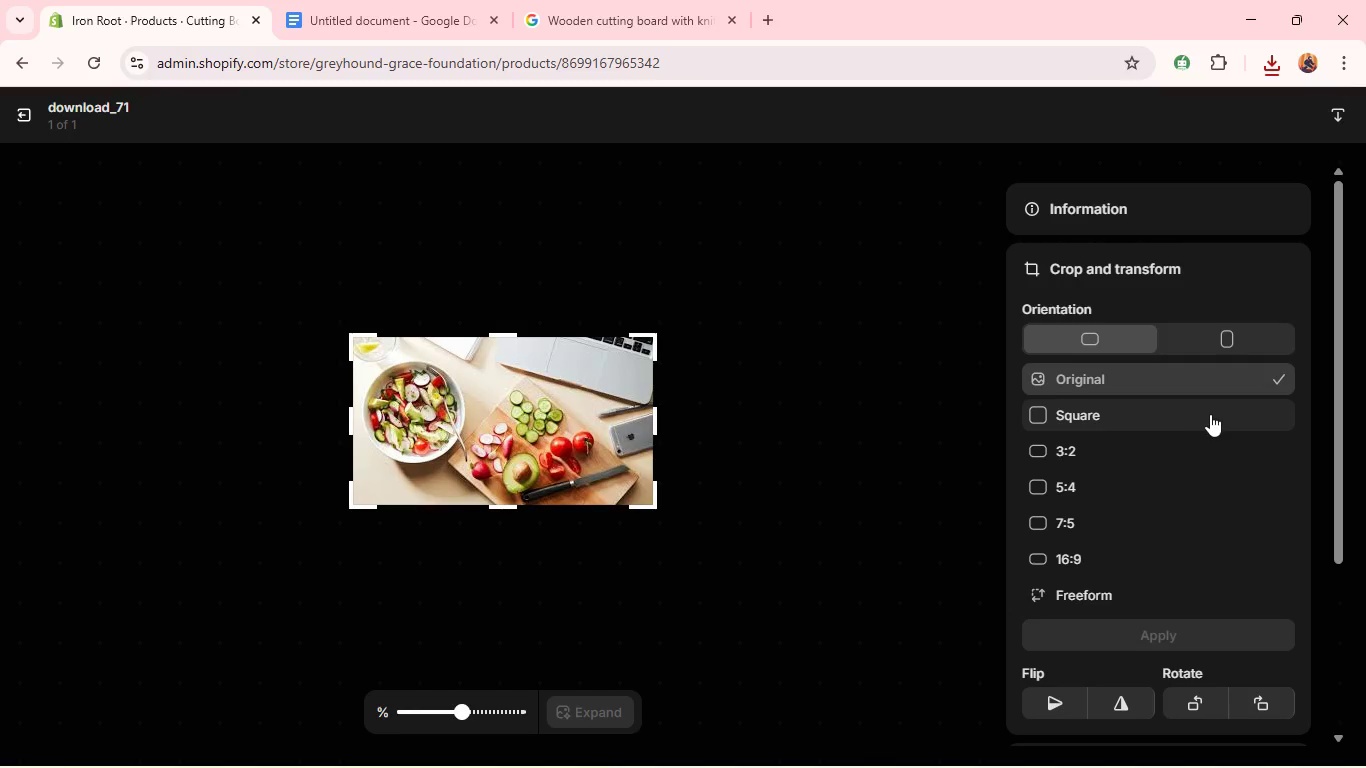 
left_click([1210, 414])
 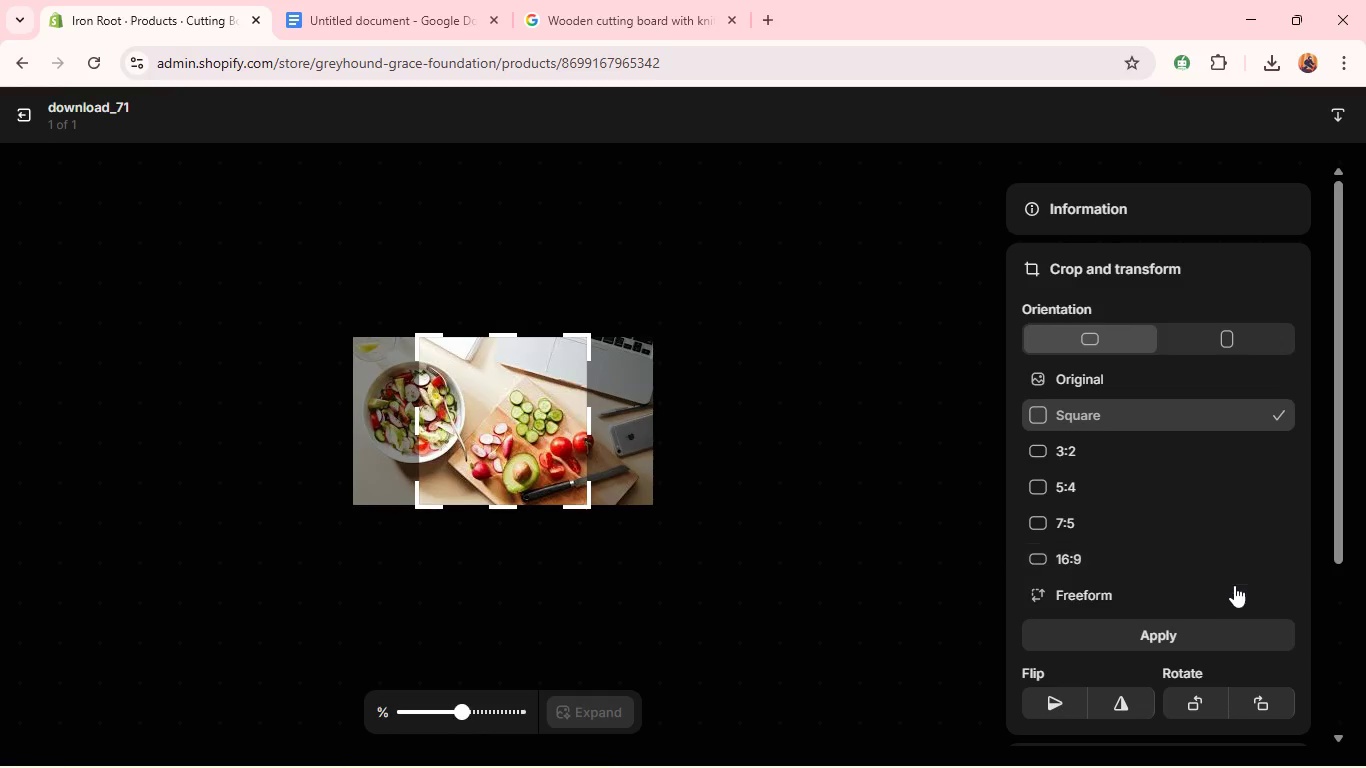 
left_click([1201, 637])
 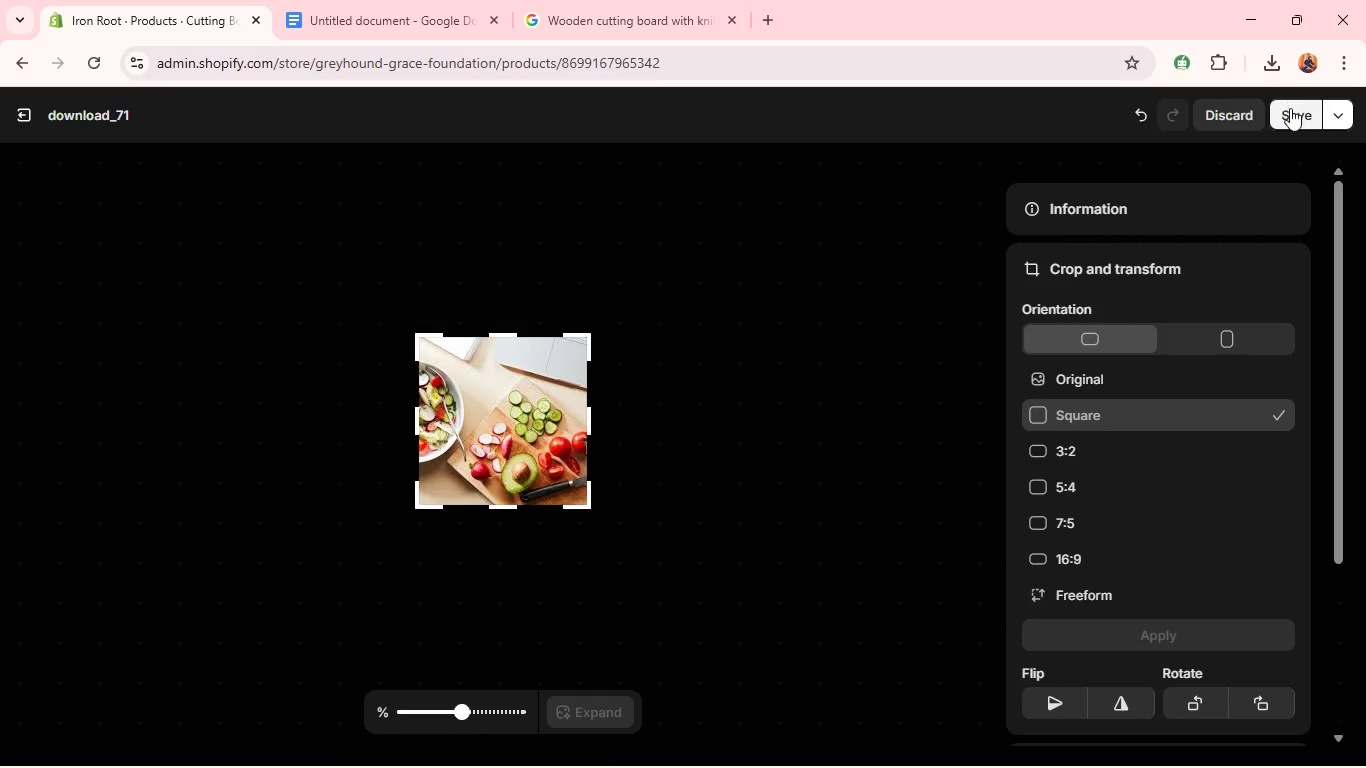 
left_click([1295, 115])
 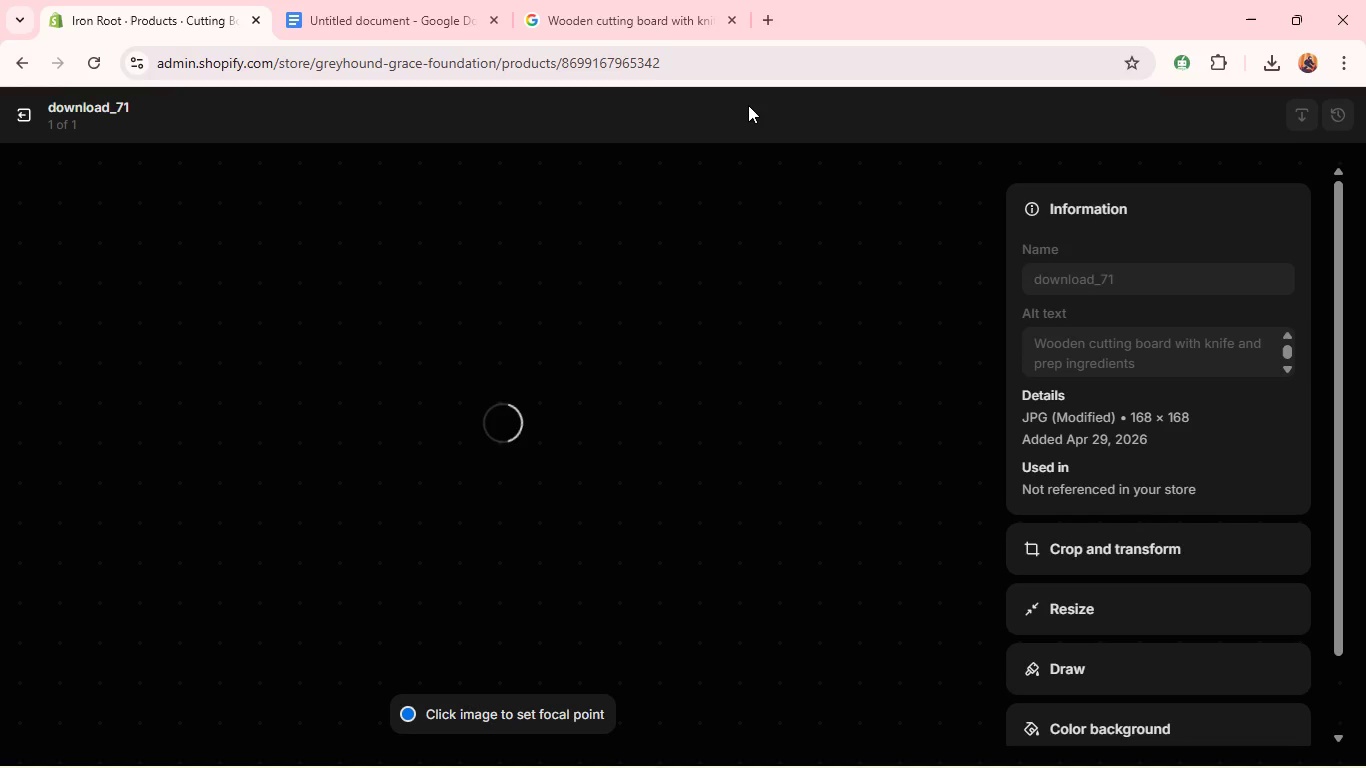 
wait(10.09)
 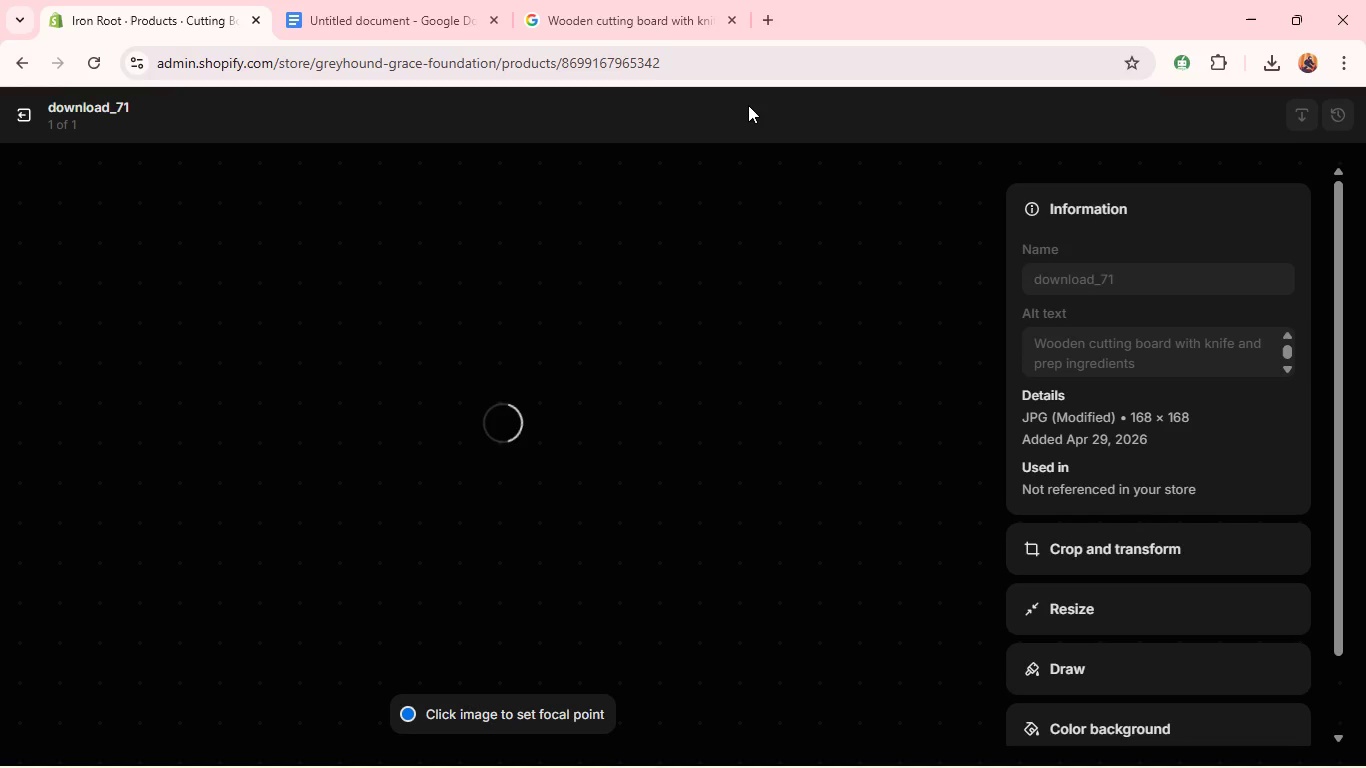 
left_click([20, 110])
 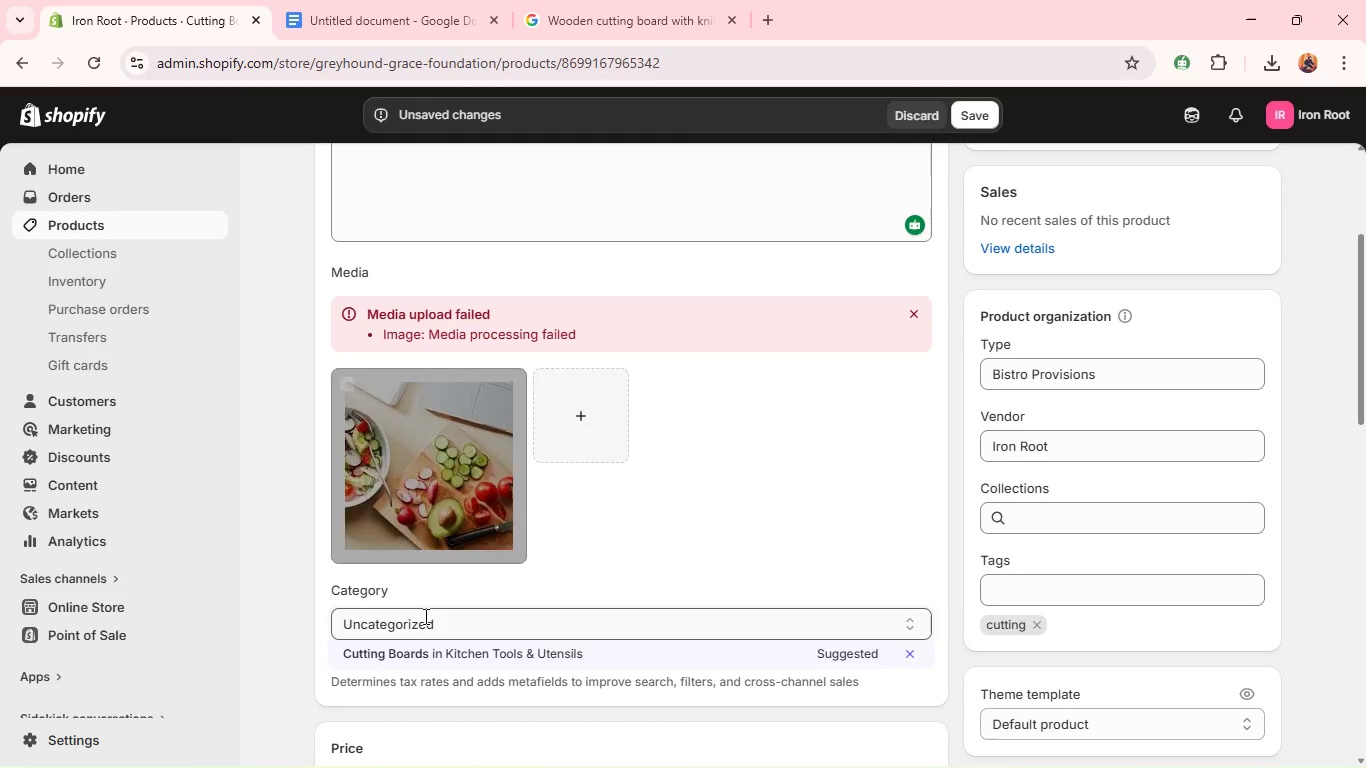 
left_click([407, 657])
 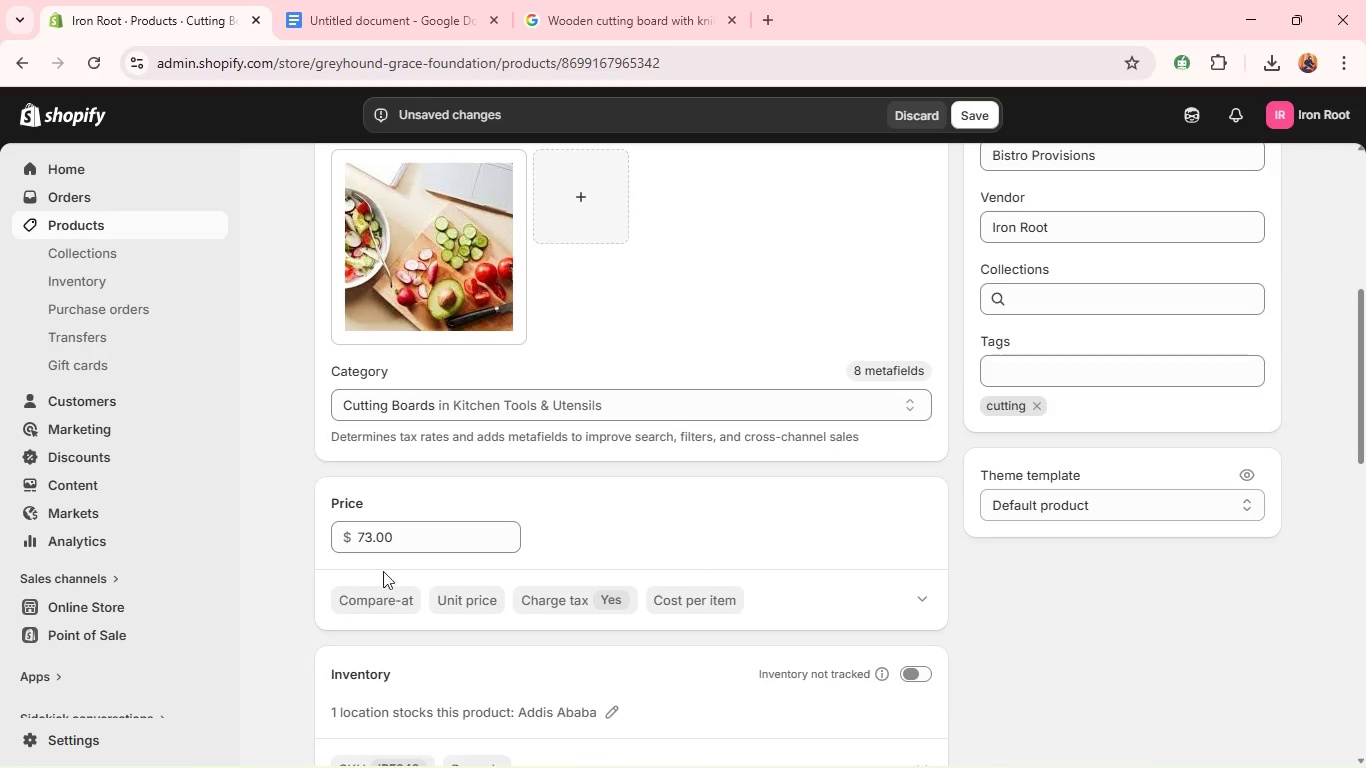 
double_click([394, 523])
 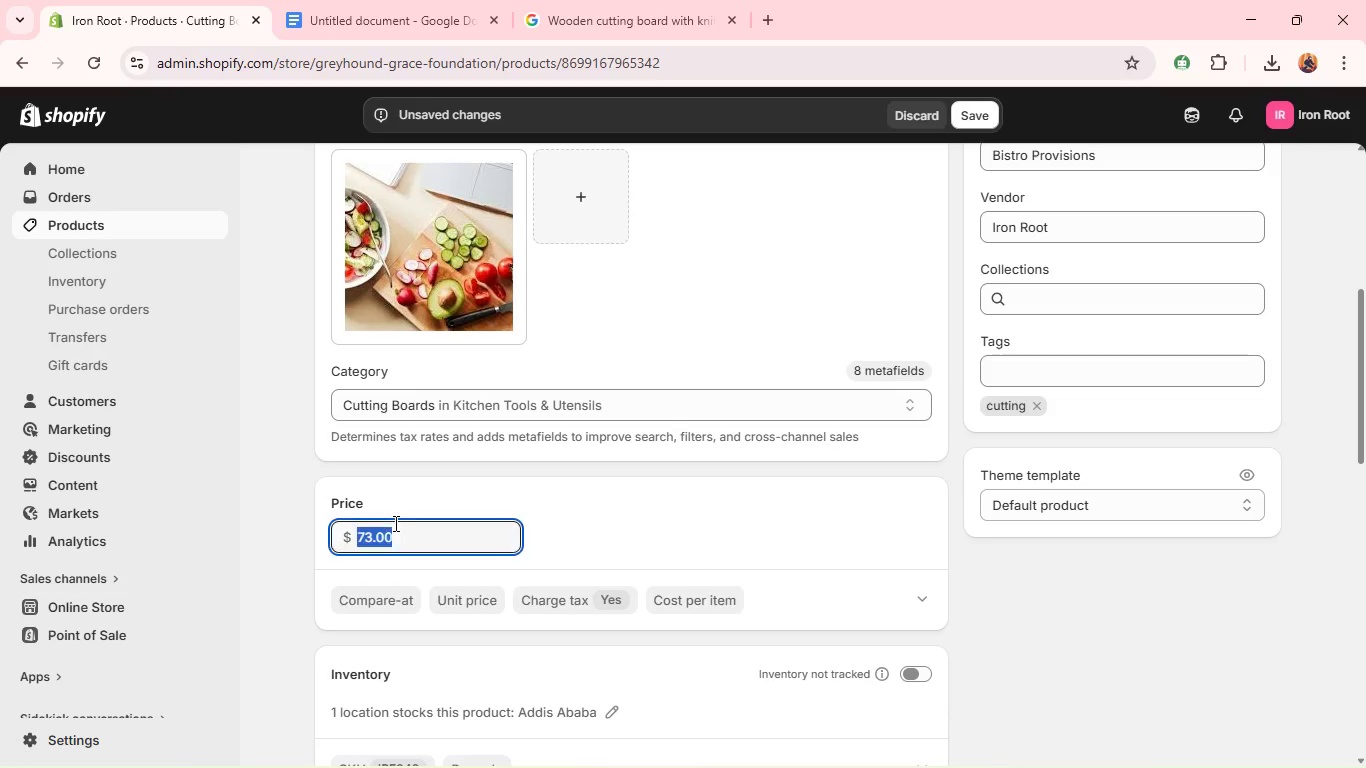 
triple_click([394, 523])
 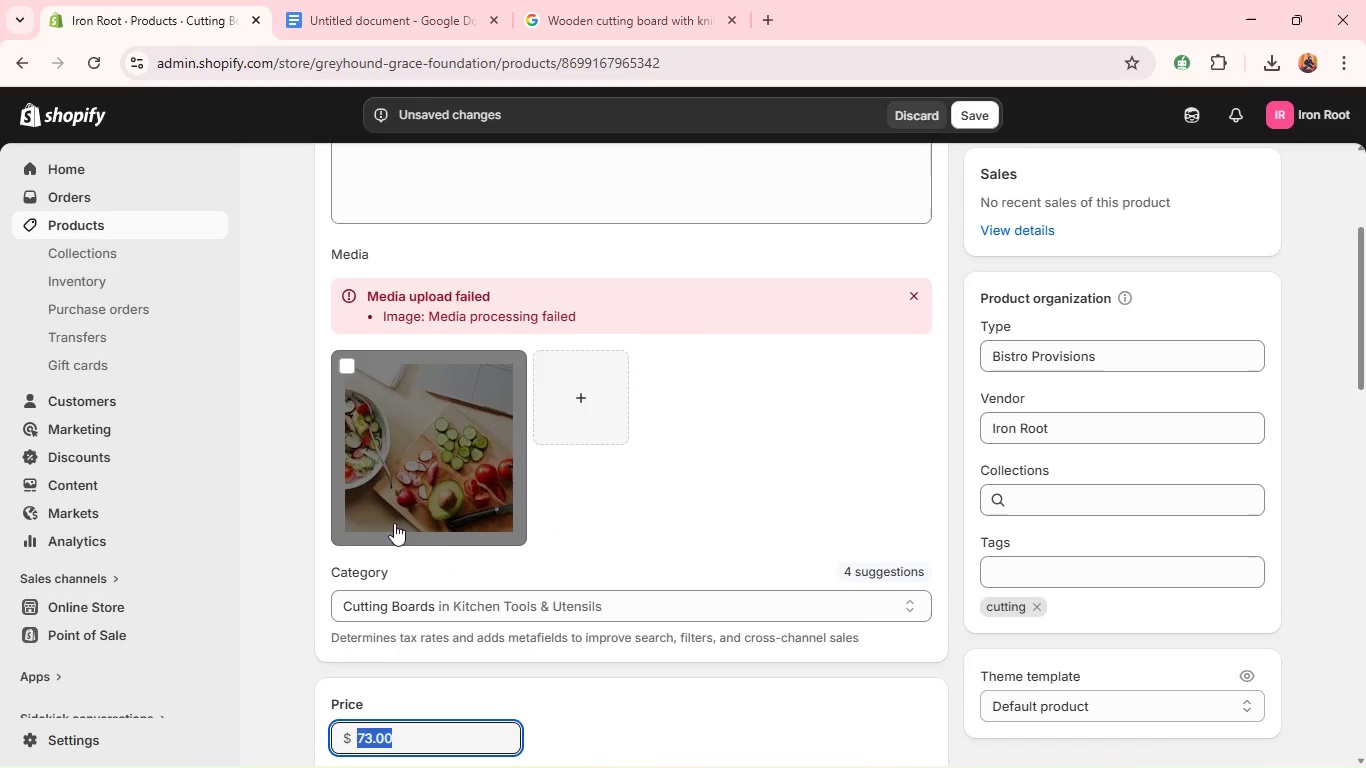 
type(22.99)
 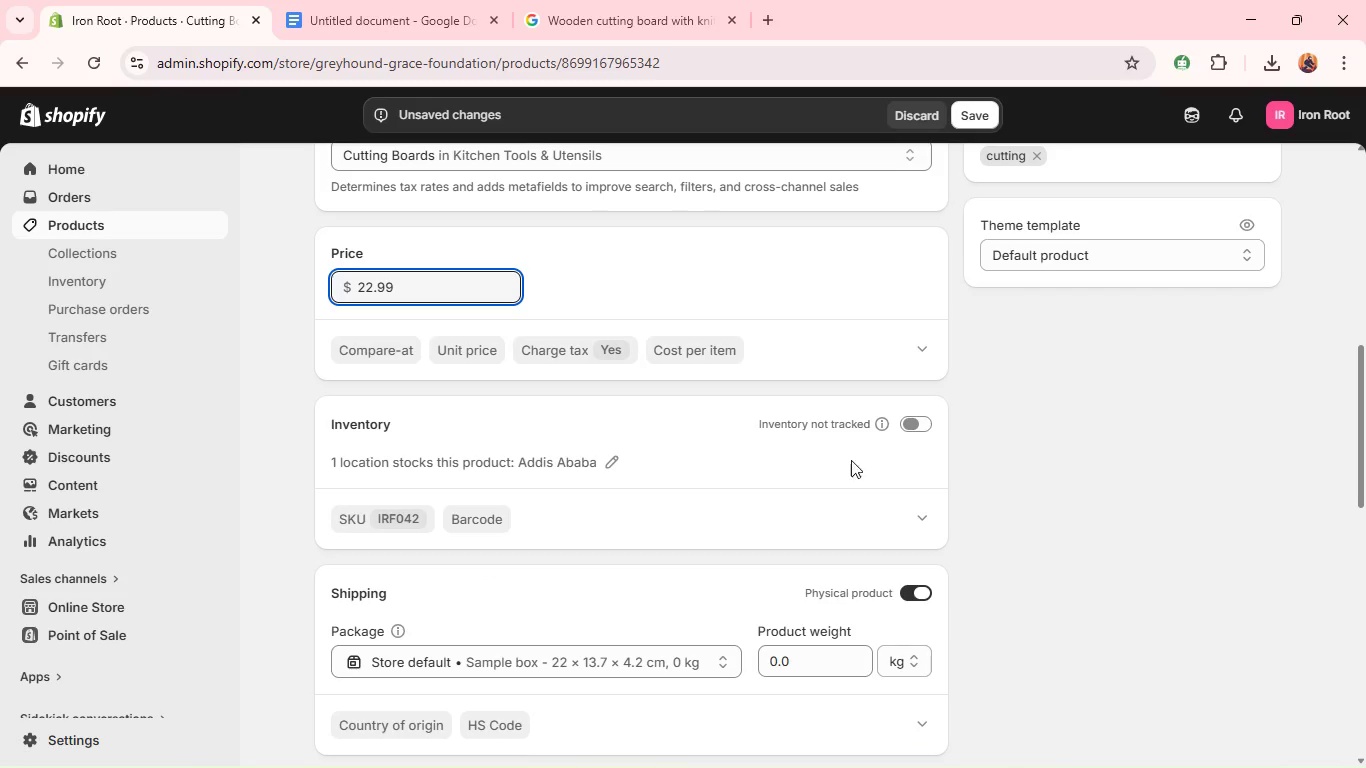 
left_click([923, 417])
 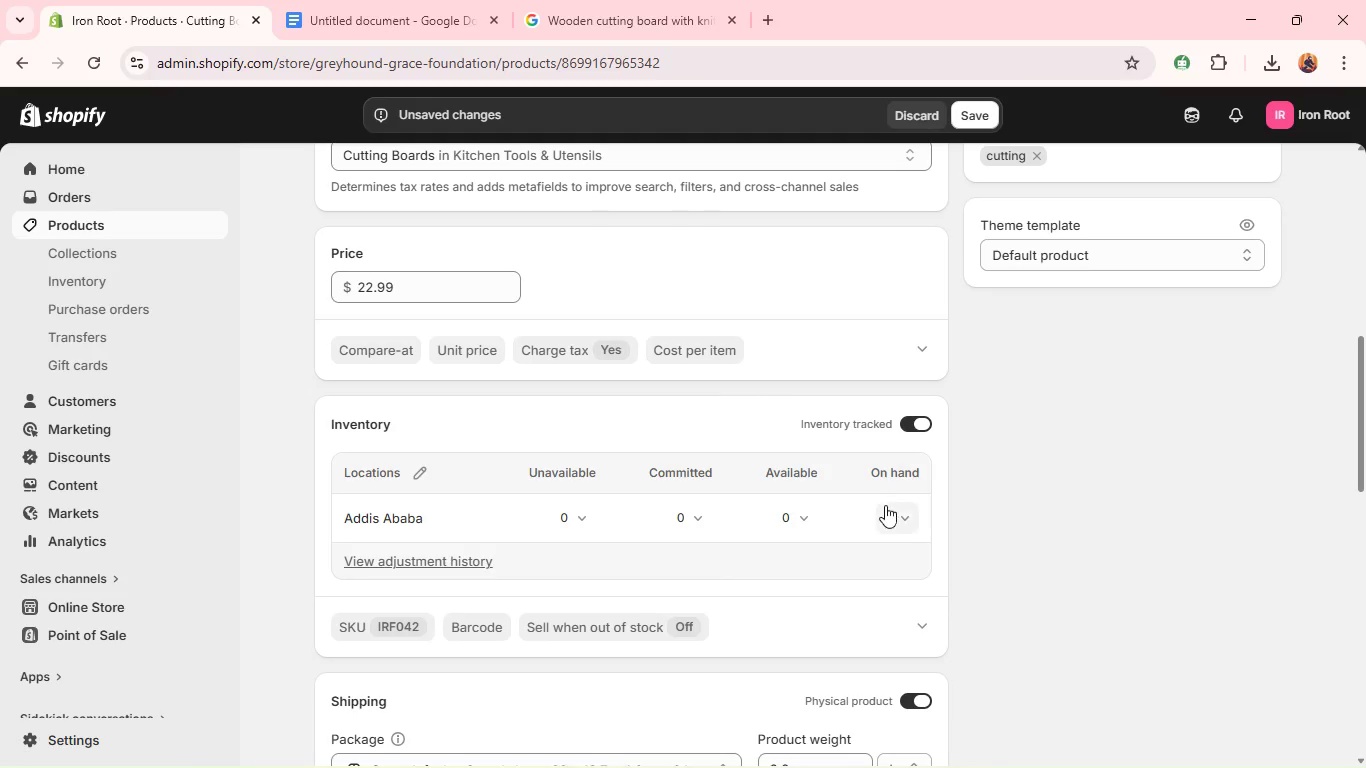 
left_click([883, 515])
 